 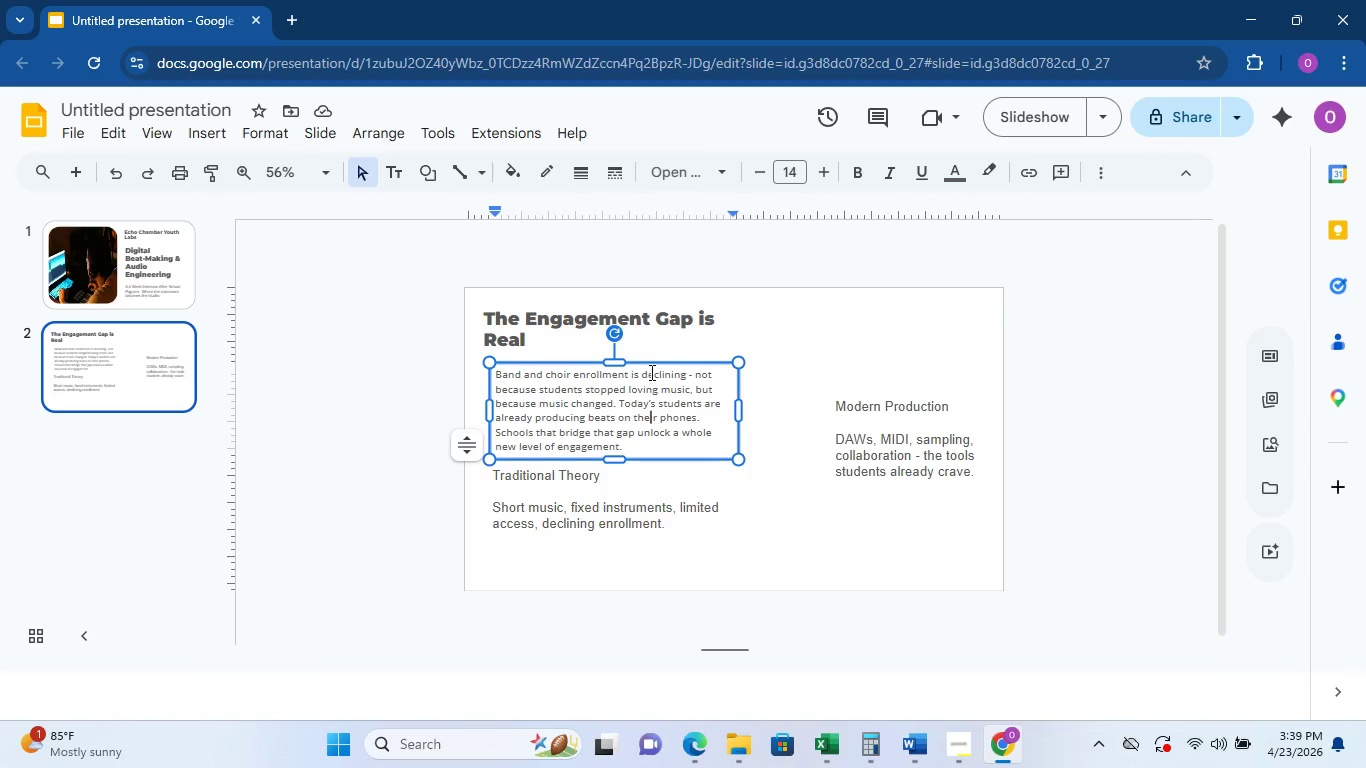 
left_click_drag(start_coordinate=[657, 360], to_coordinate=[645, 359])
 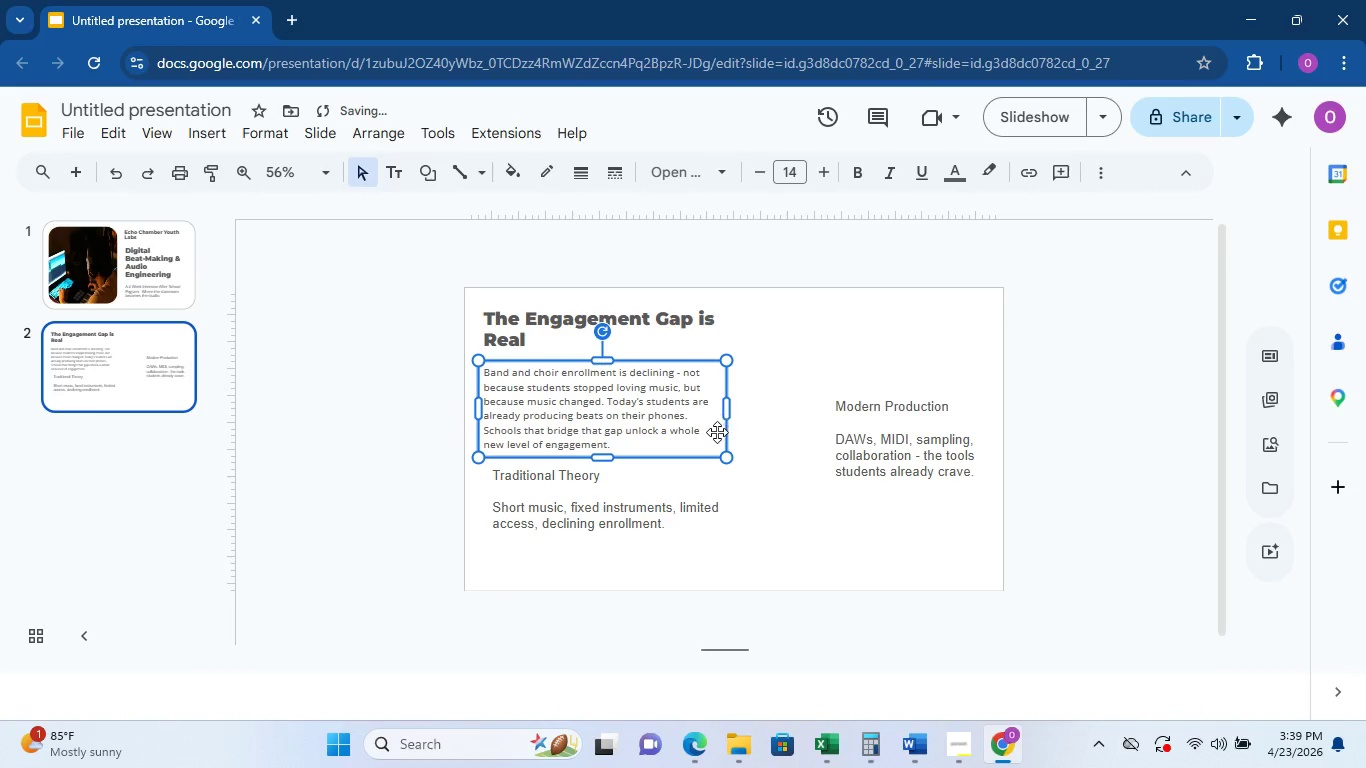 
left_click([724, 451])
 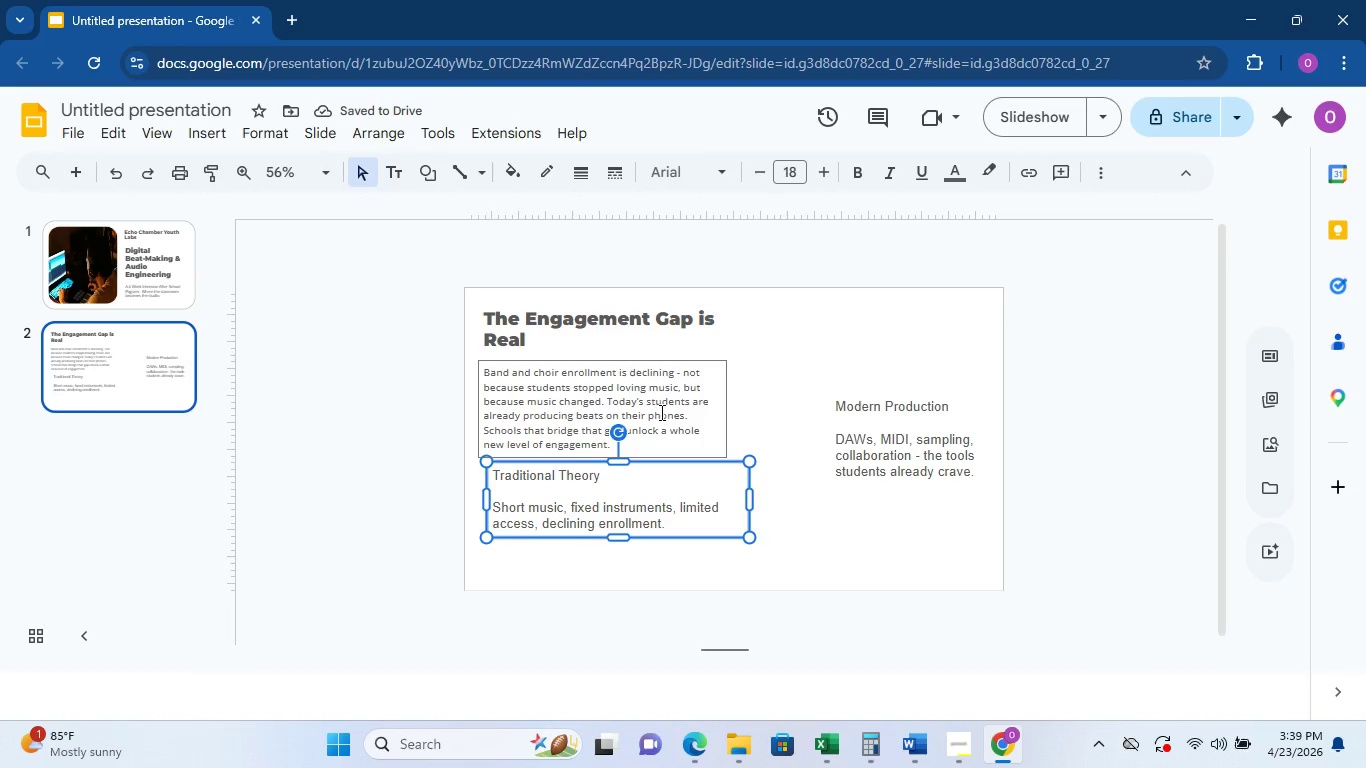 
double_click([657, 394])
 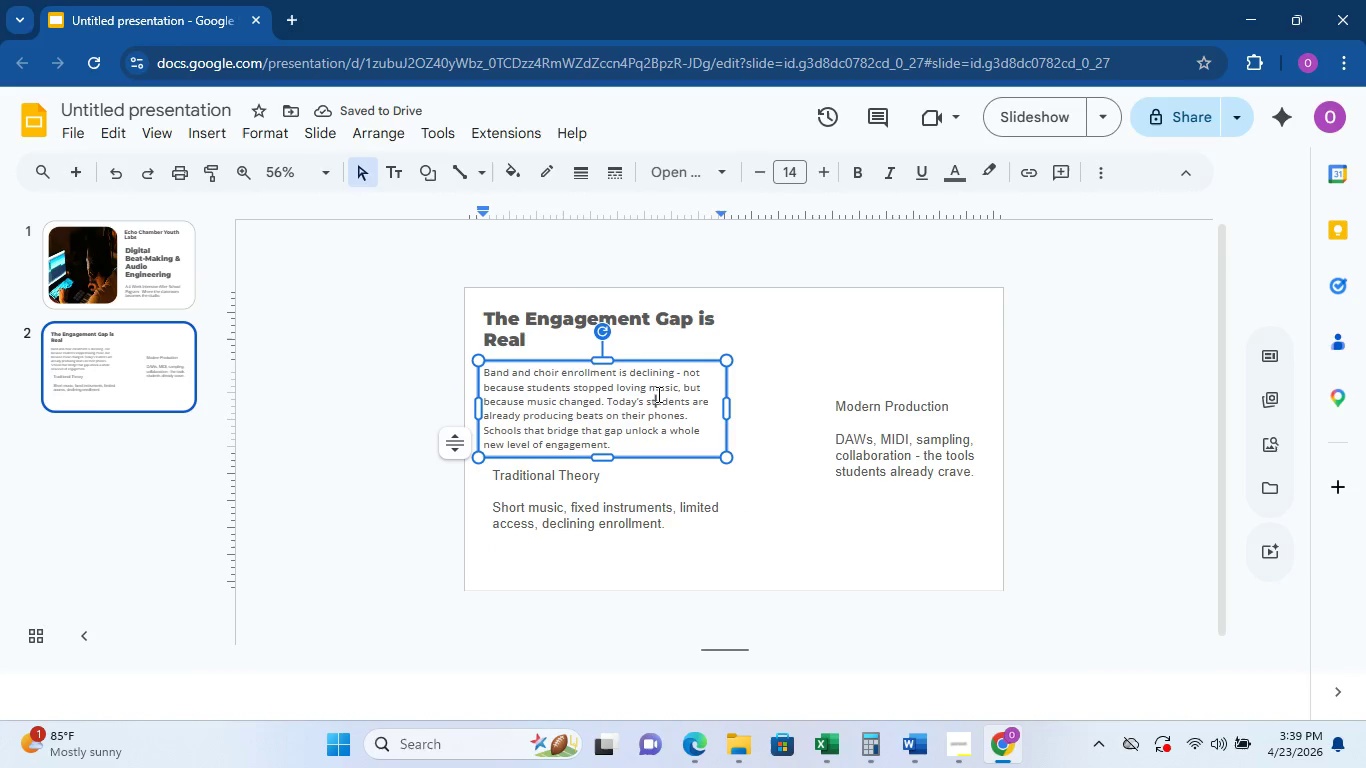 
triple_click([657, 394])
 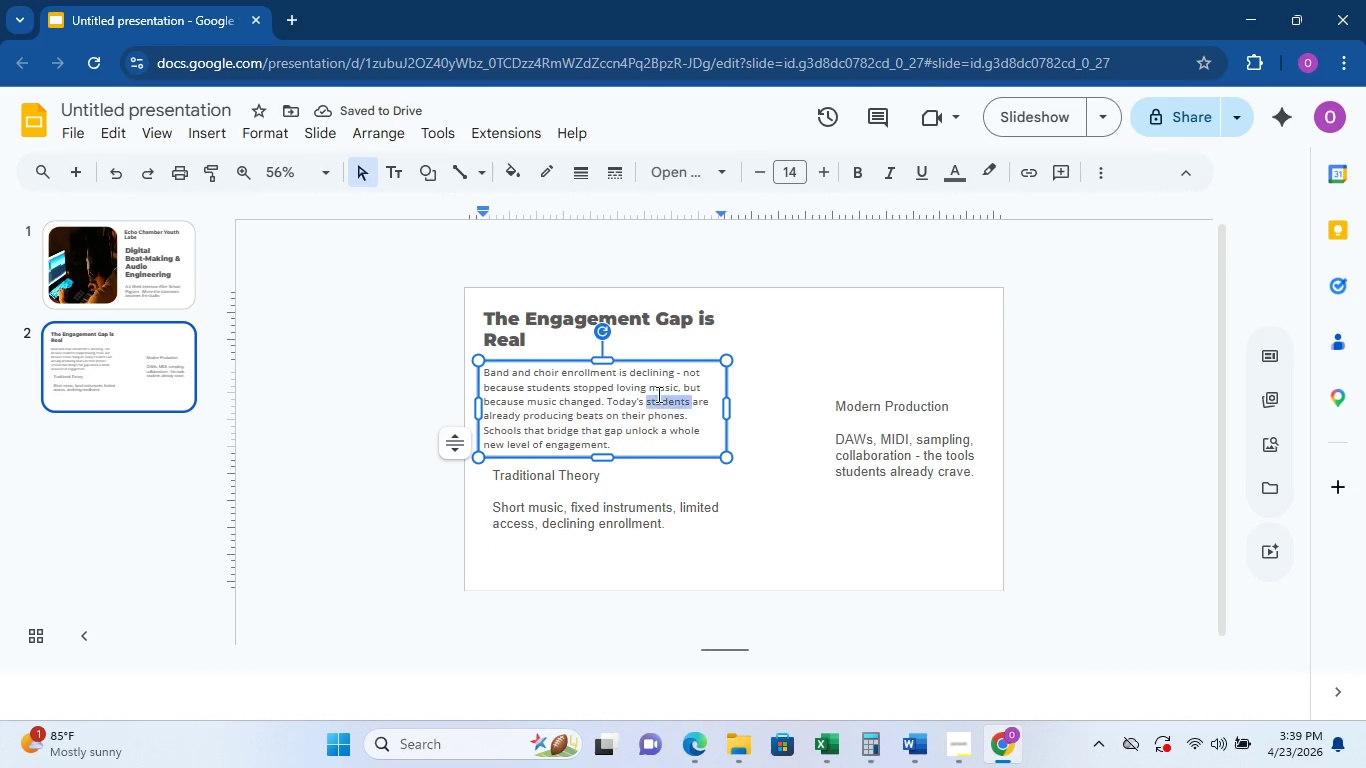 
triple_click([657, 394])
 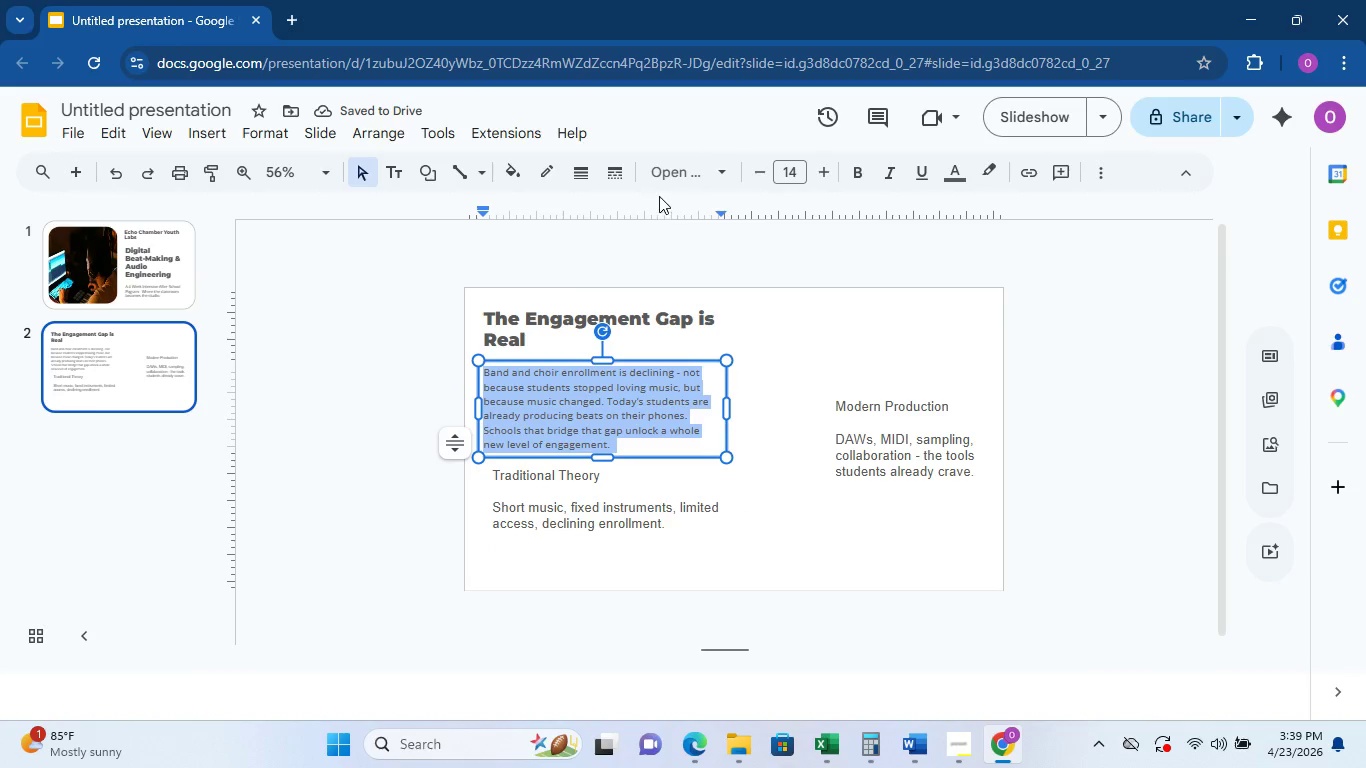 
left_click([711, 184])
 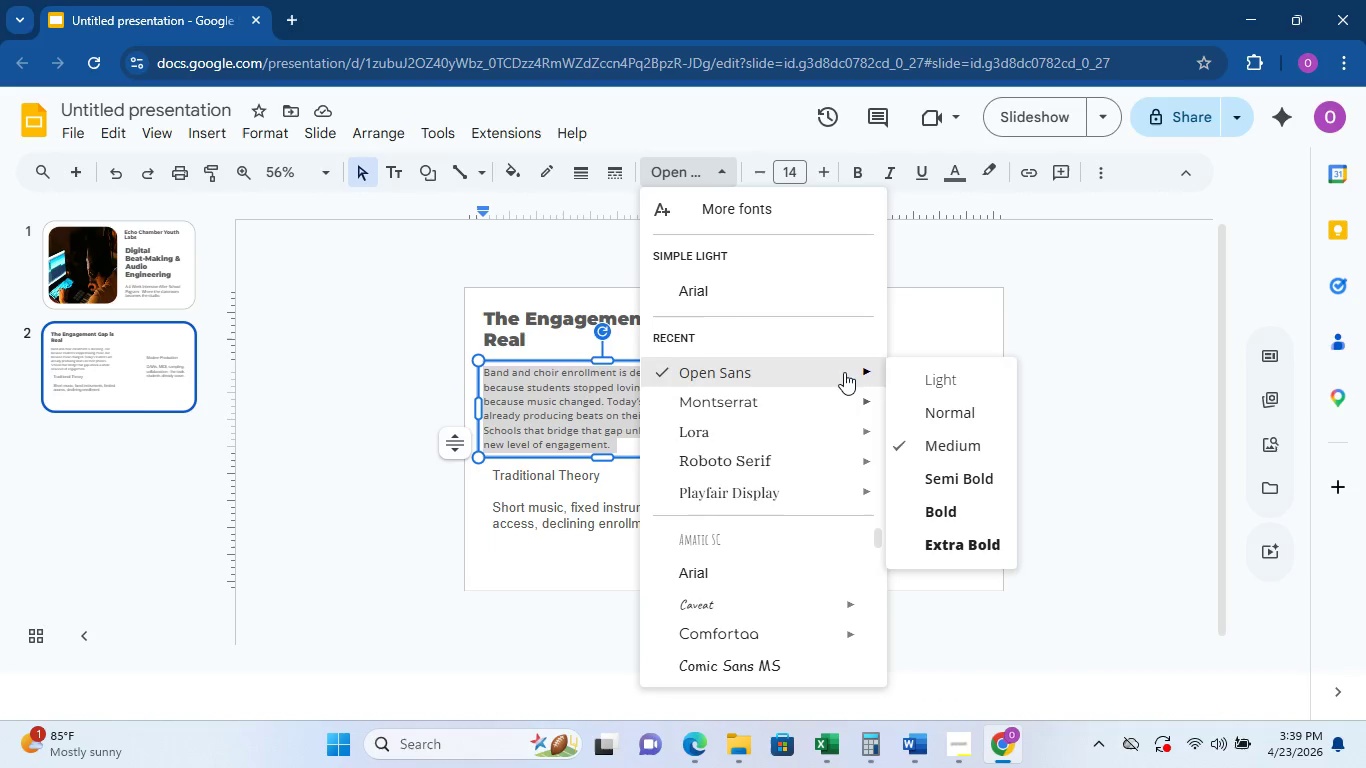 
left_click([949, 482])
 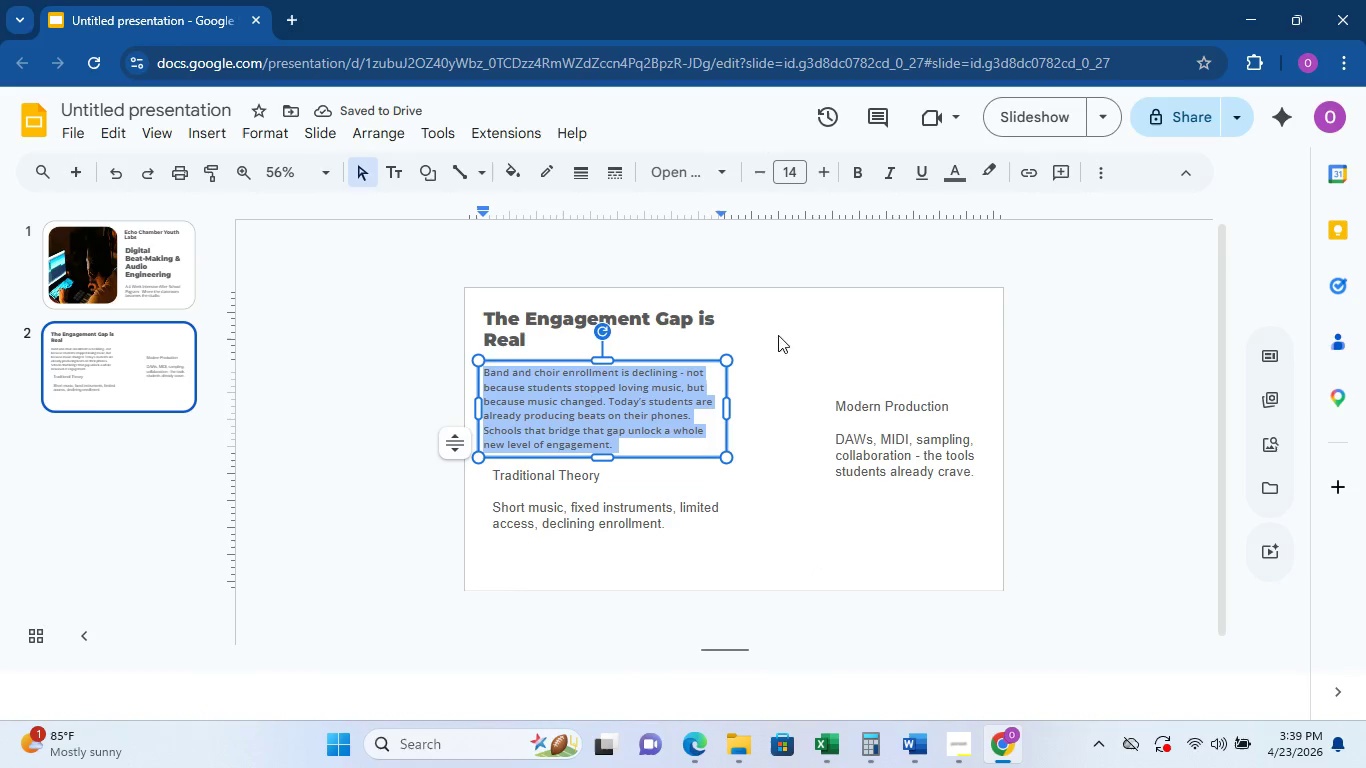 
left_click([730, 402])
 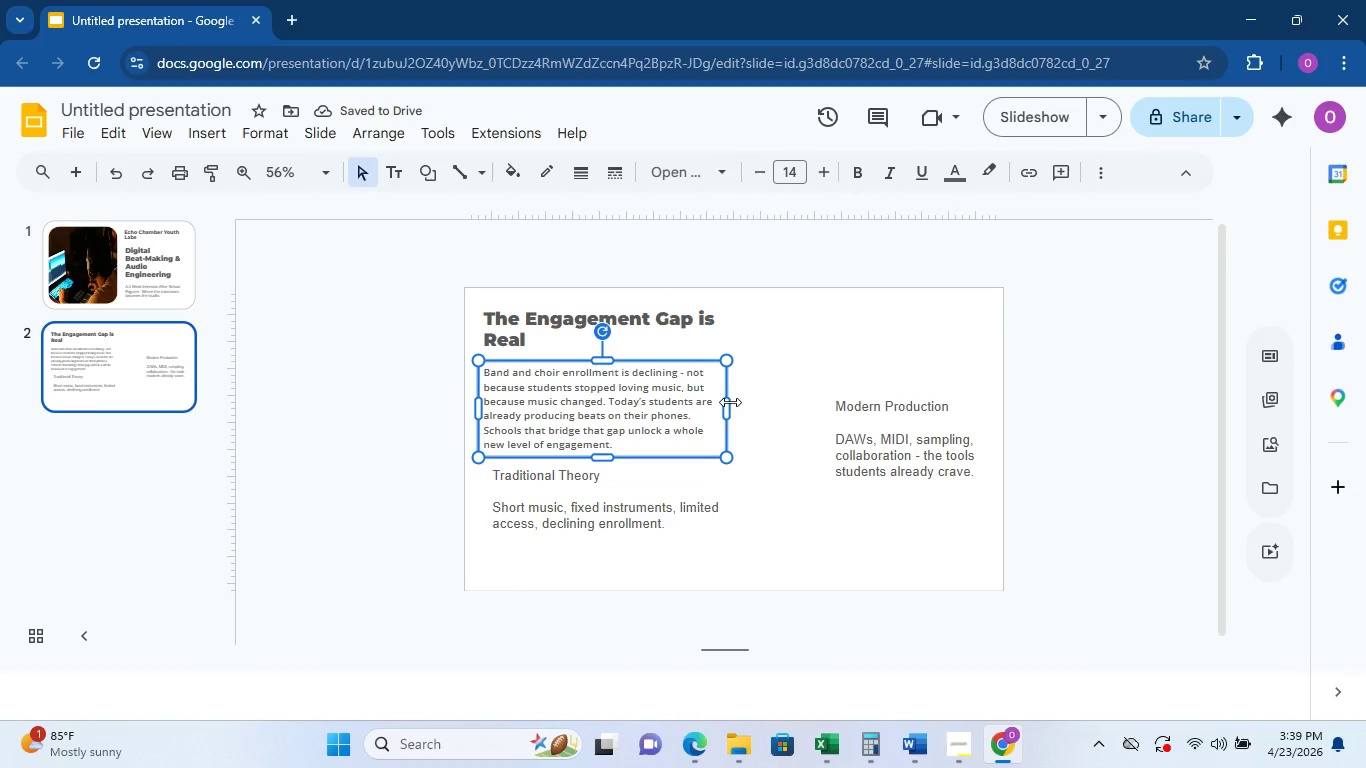 
left_click_drag(start_coordinate=[730, 402], to_coordinate=[779, 406])
 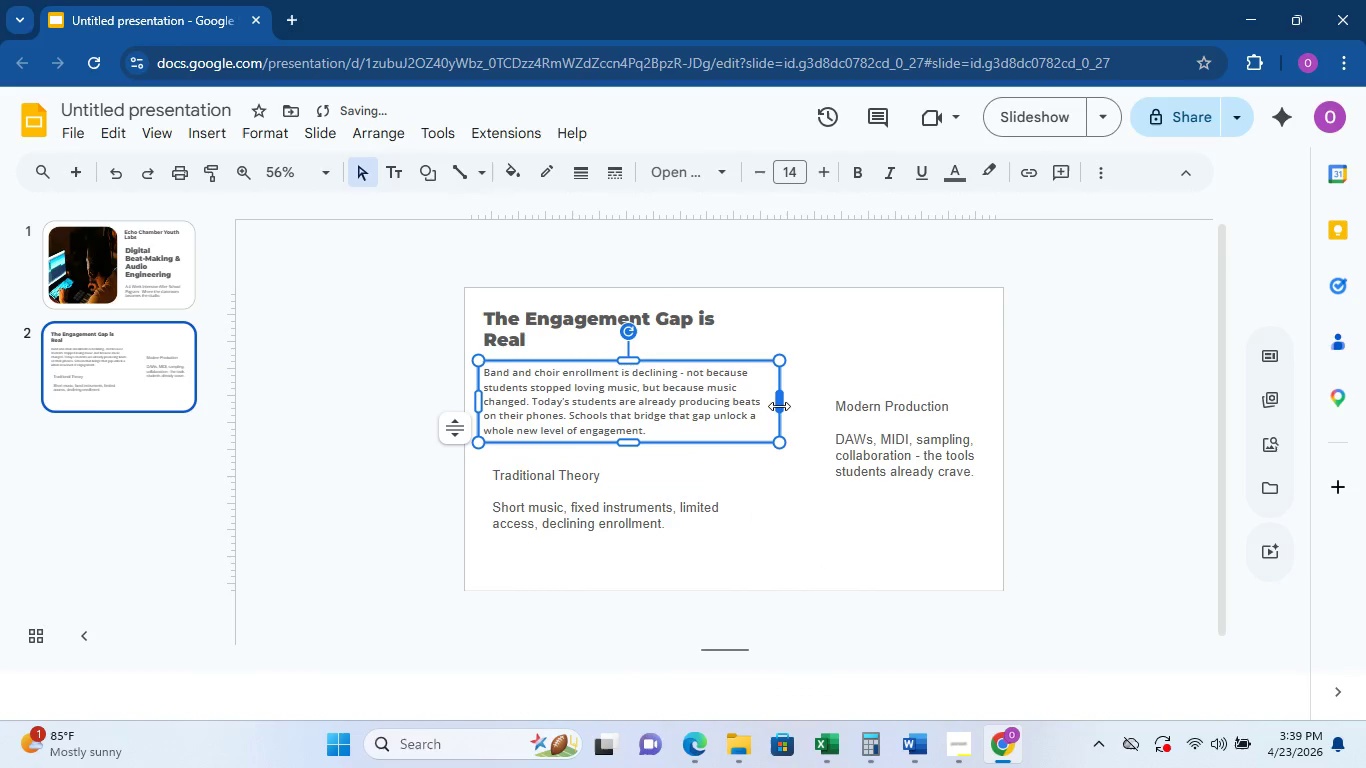 
left_click([779, 406])
 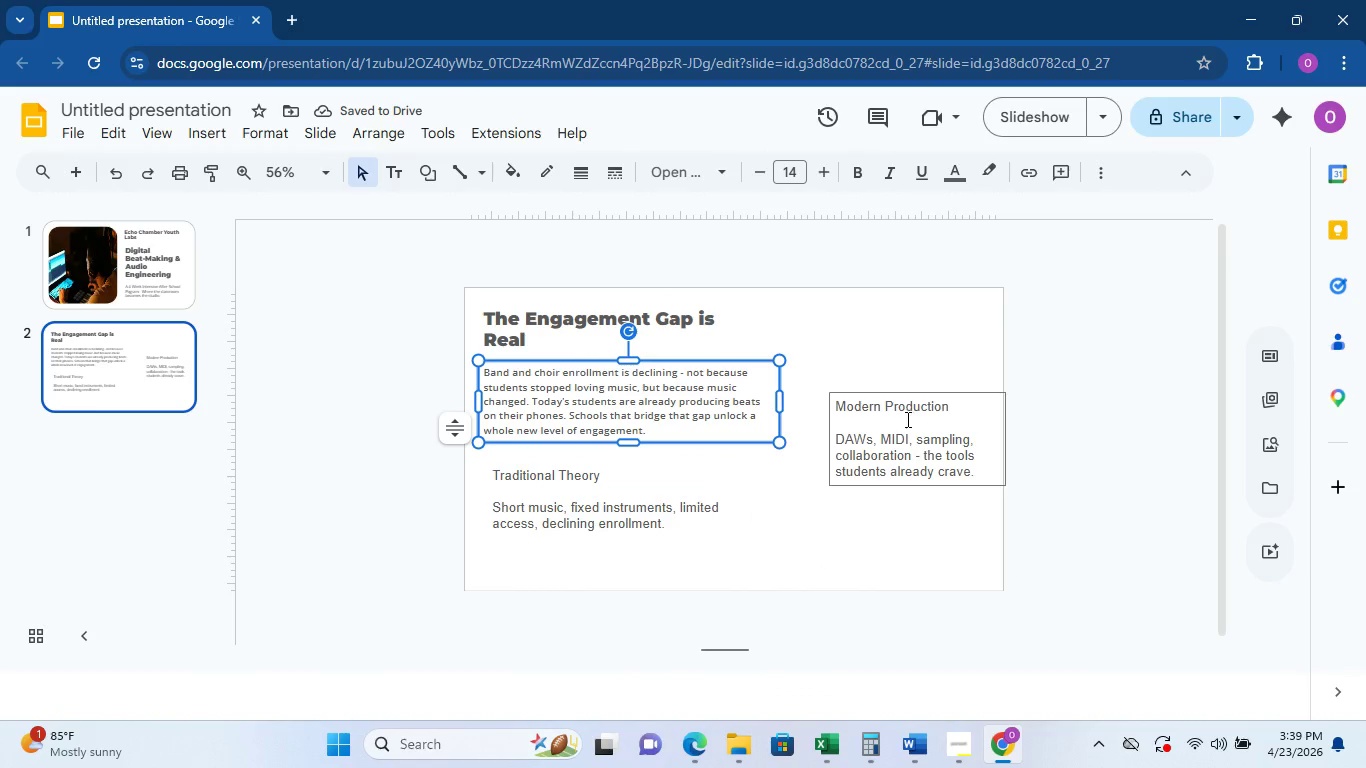 
left_click([611, 507])
 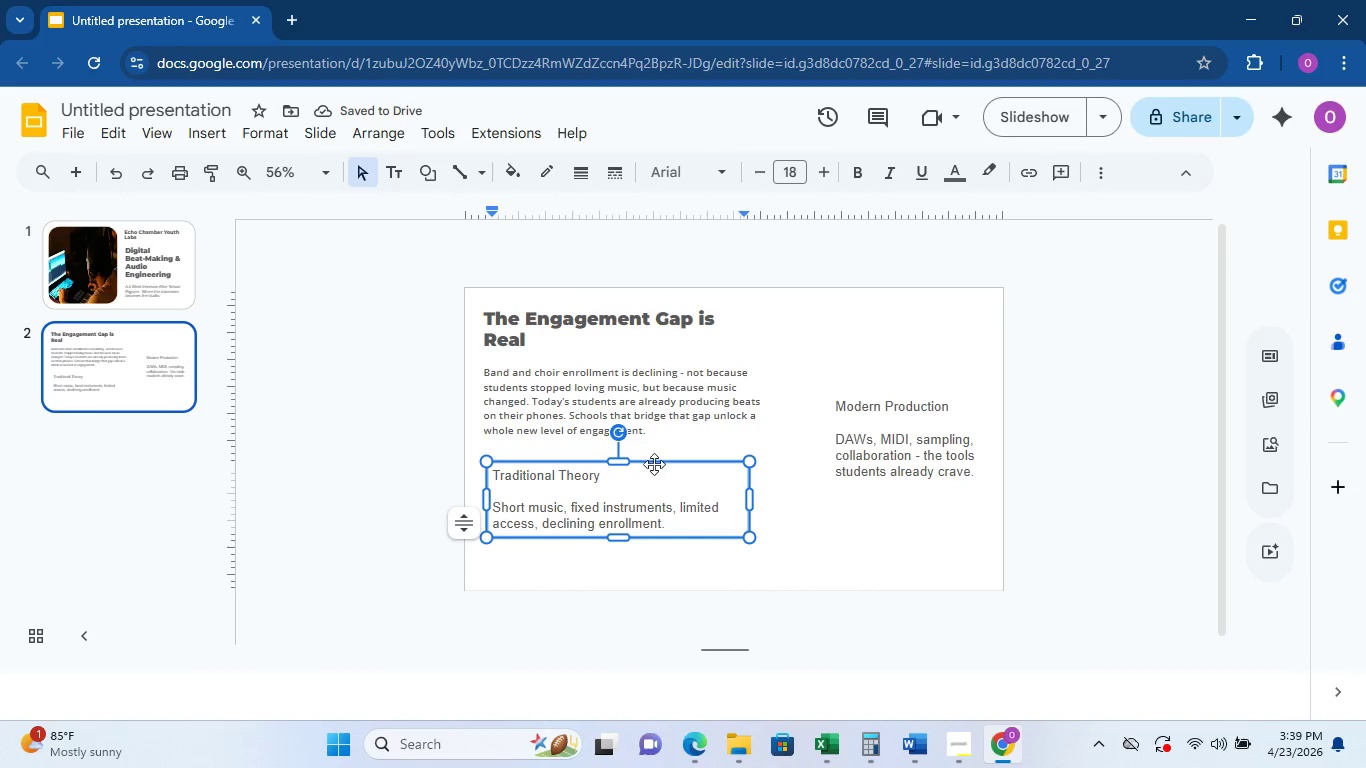 
left_click_drag(start_coordinate=[654, 463], to_coordinate=[658, 453])
 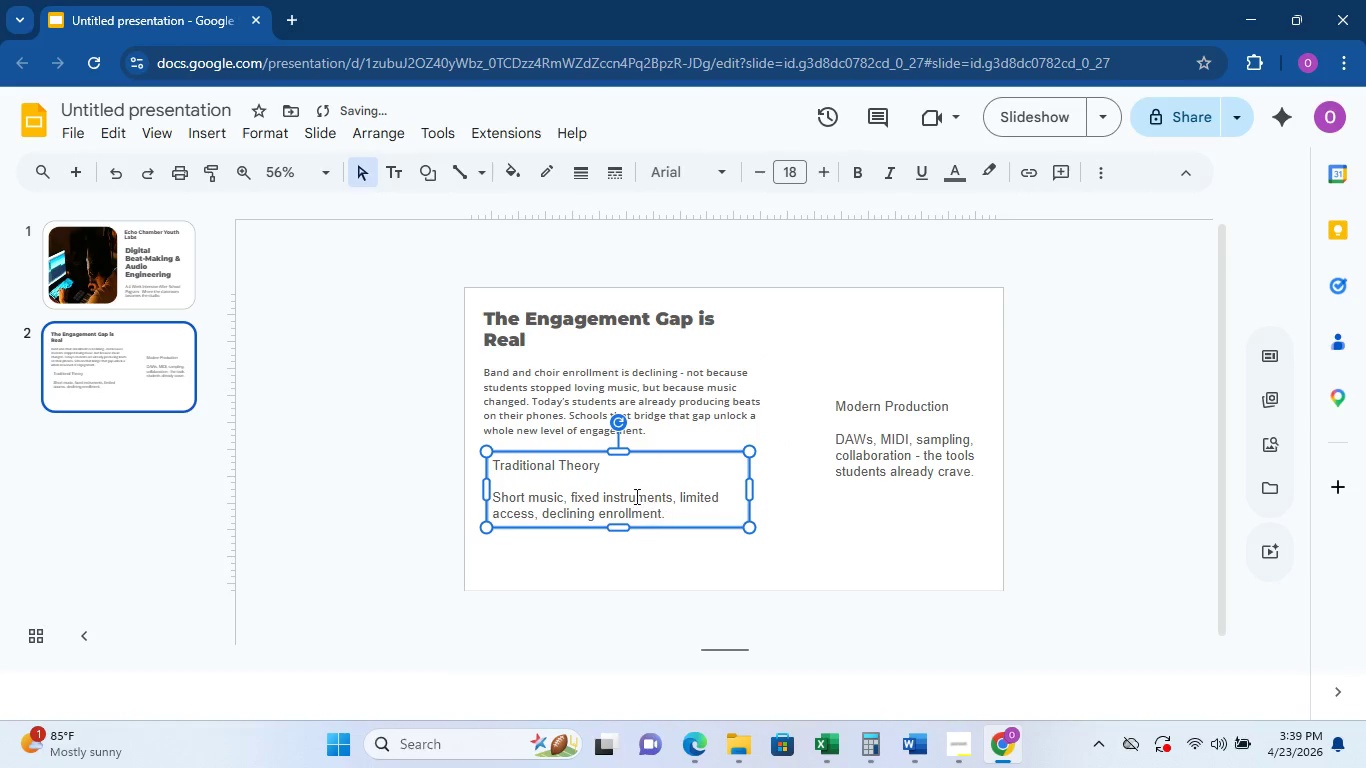 
left_click_drag(start_coordinate=[624, 460], to_coordinate=[492, 458])
 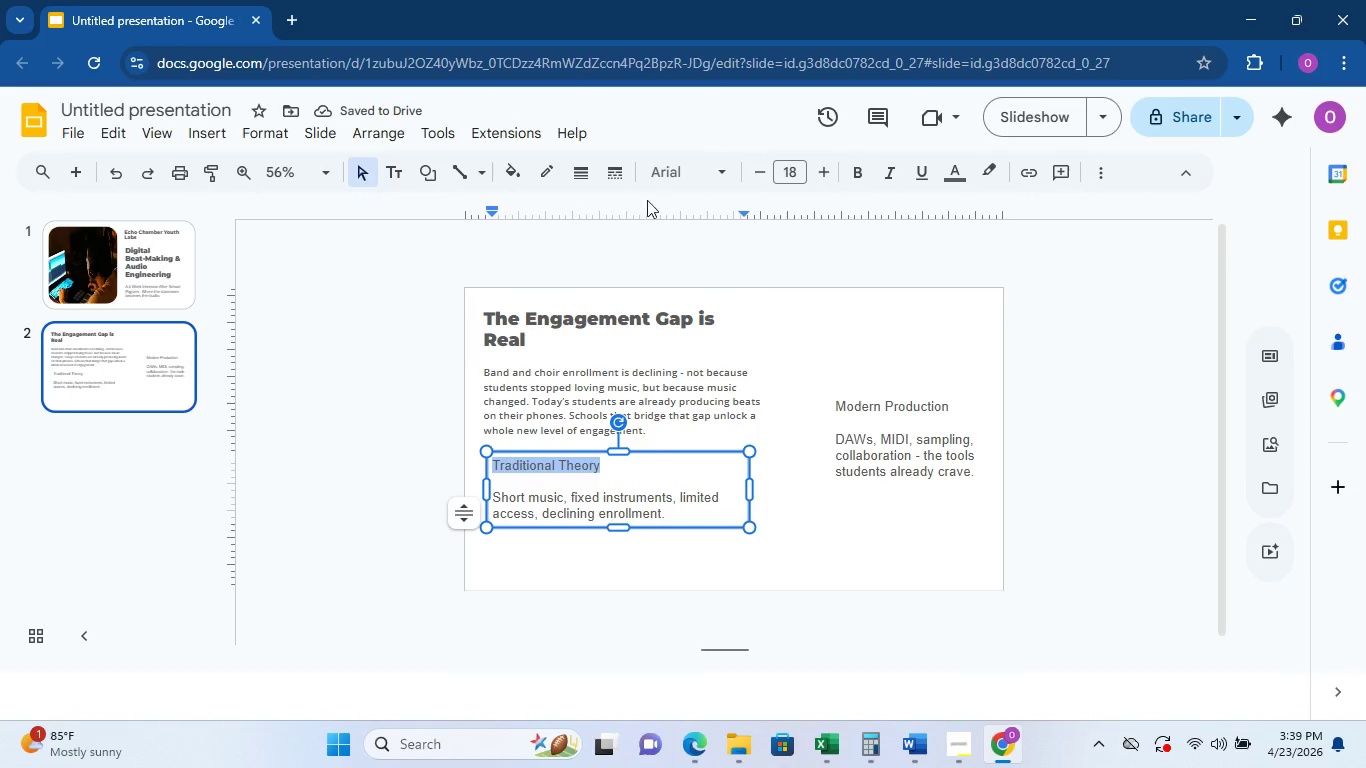 
left_click([682, 164])
 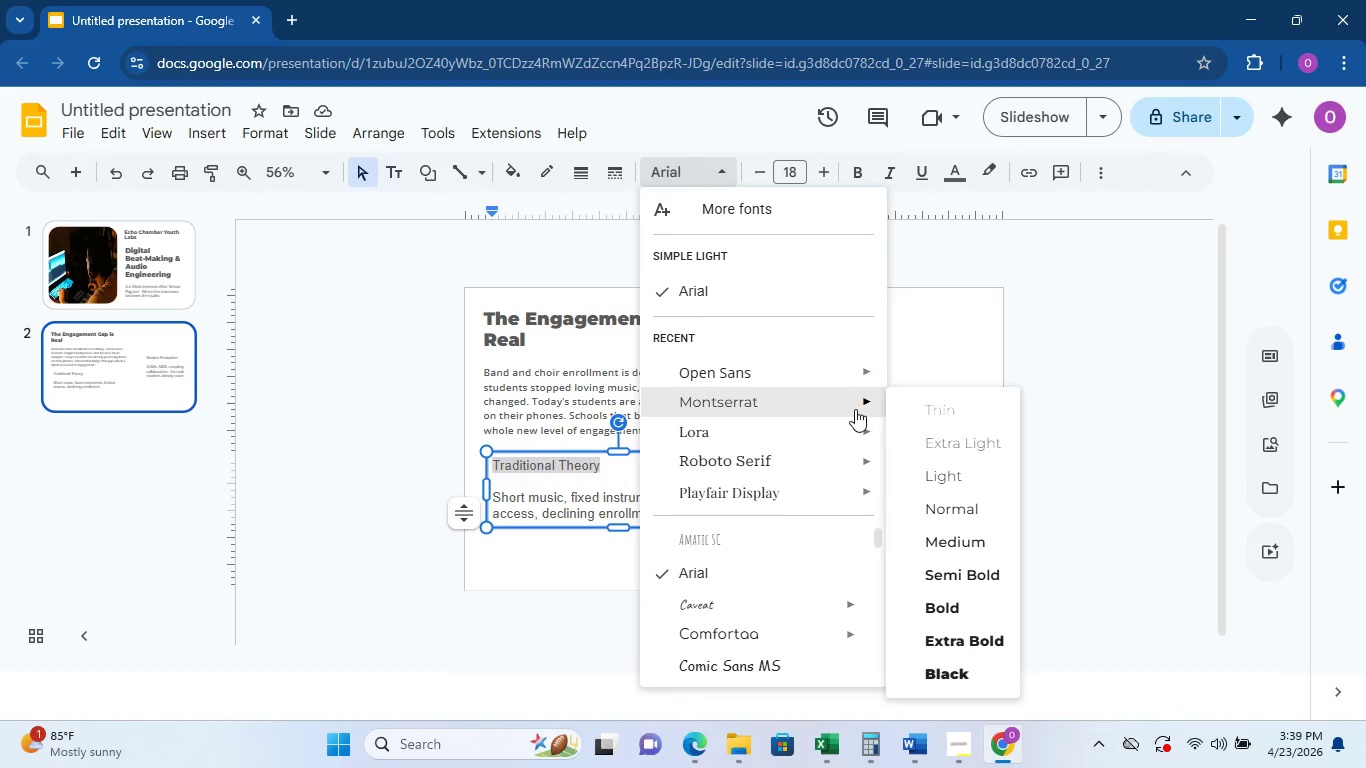 
left_click([959, 570])
 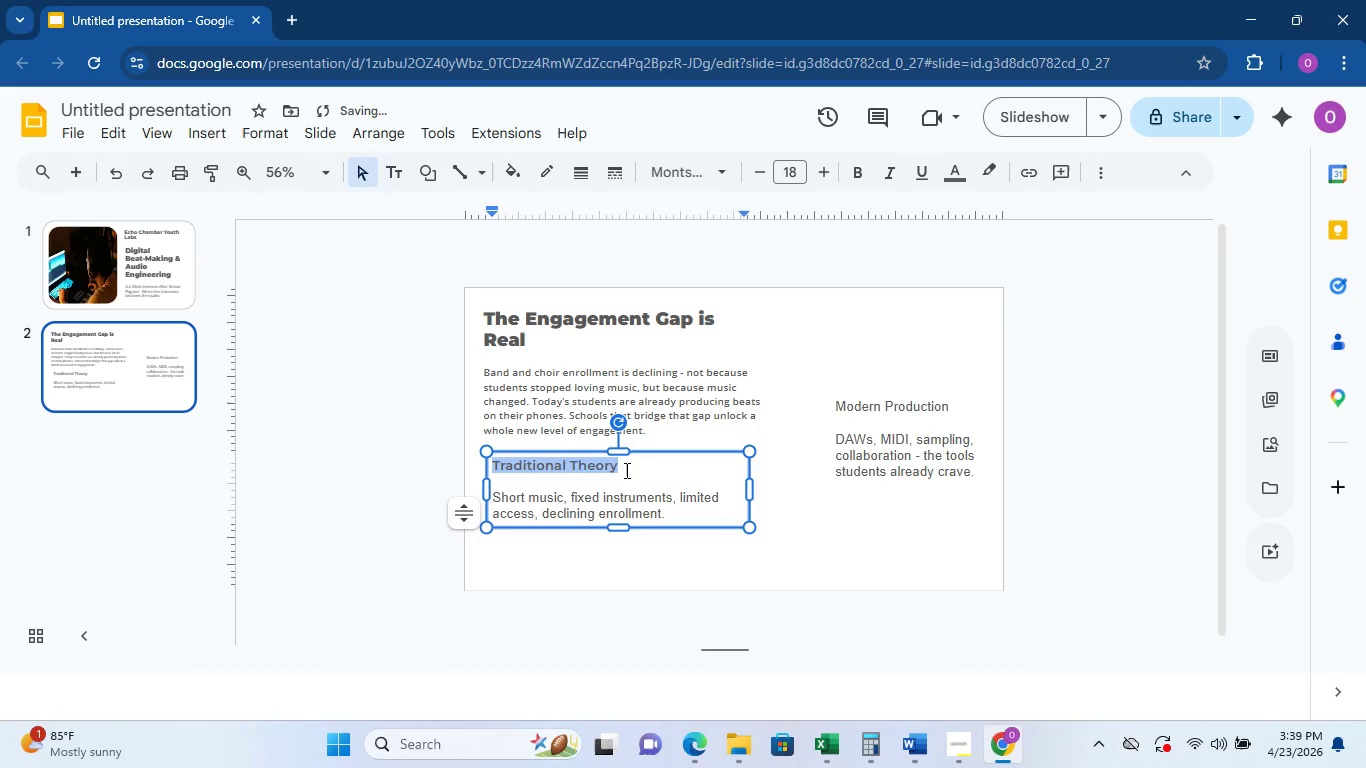 
left_click([694, 175])
 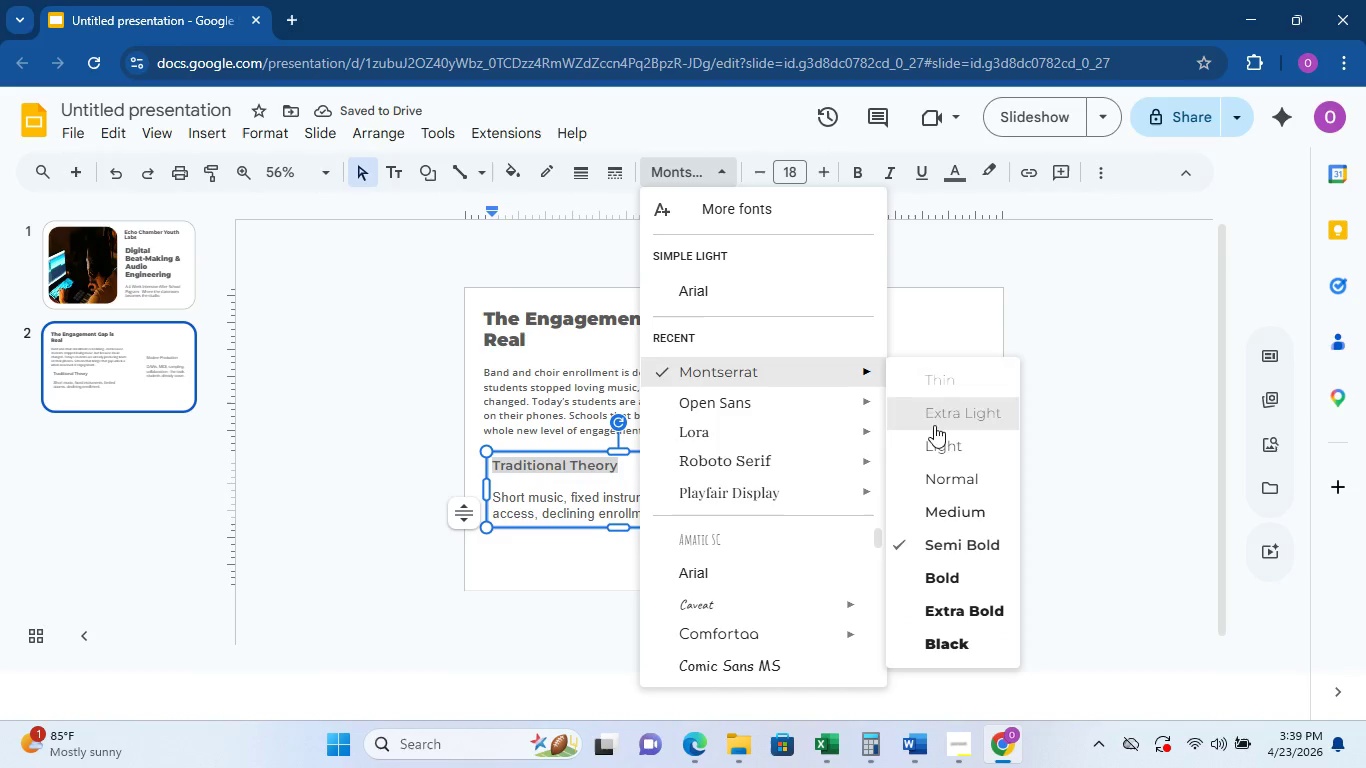 
left_click([968, 578])
 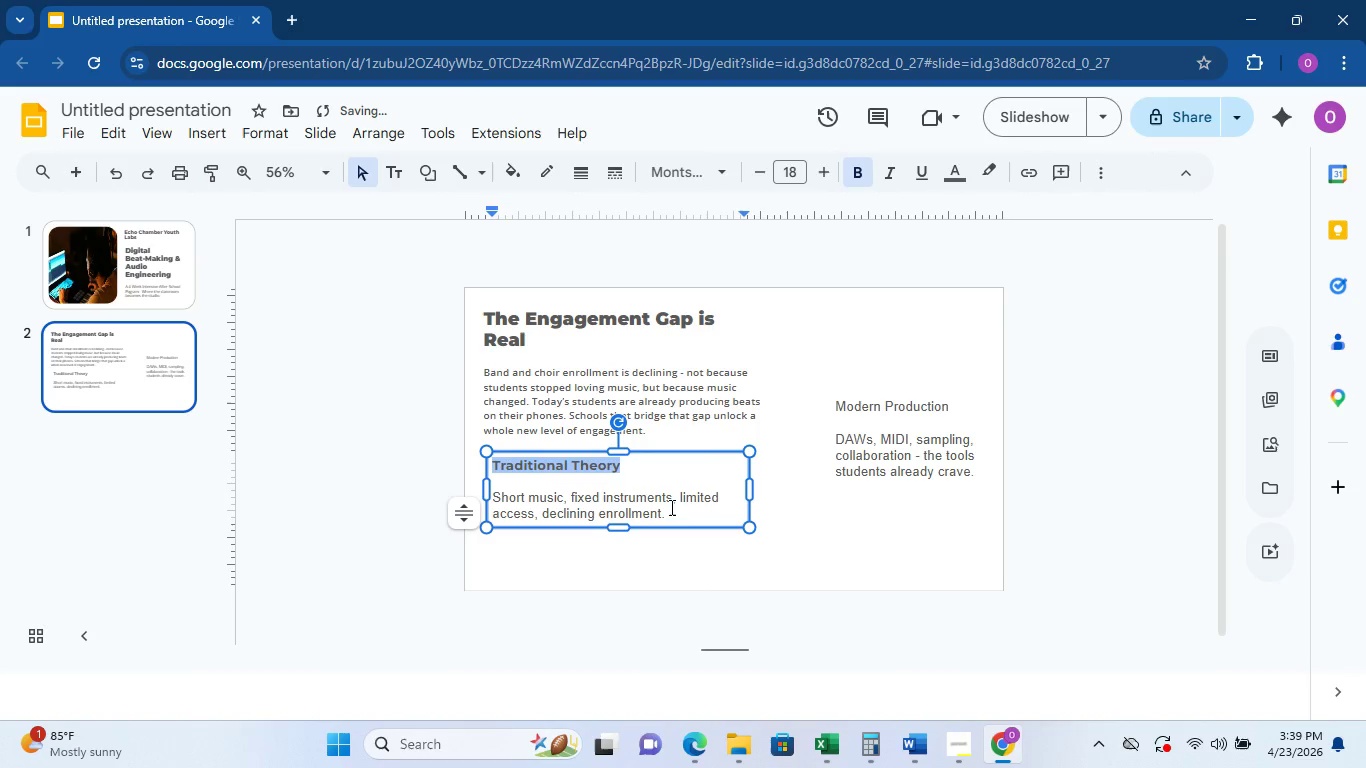 
left_click_drag(start_coordinate=[677, 508], to_coordinate=[497, 491])
 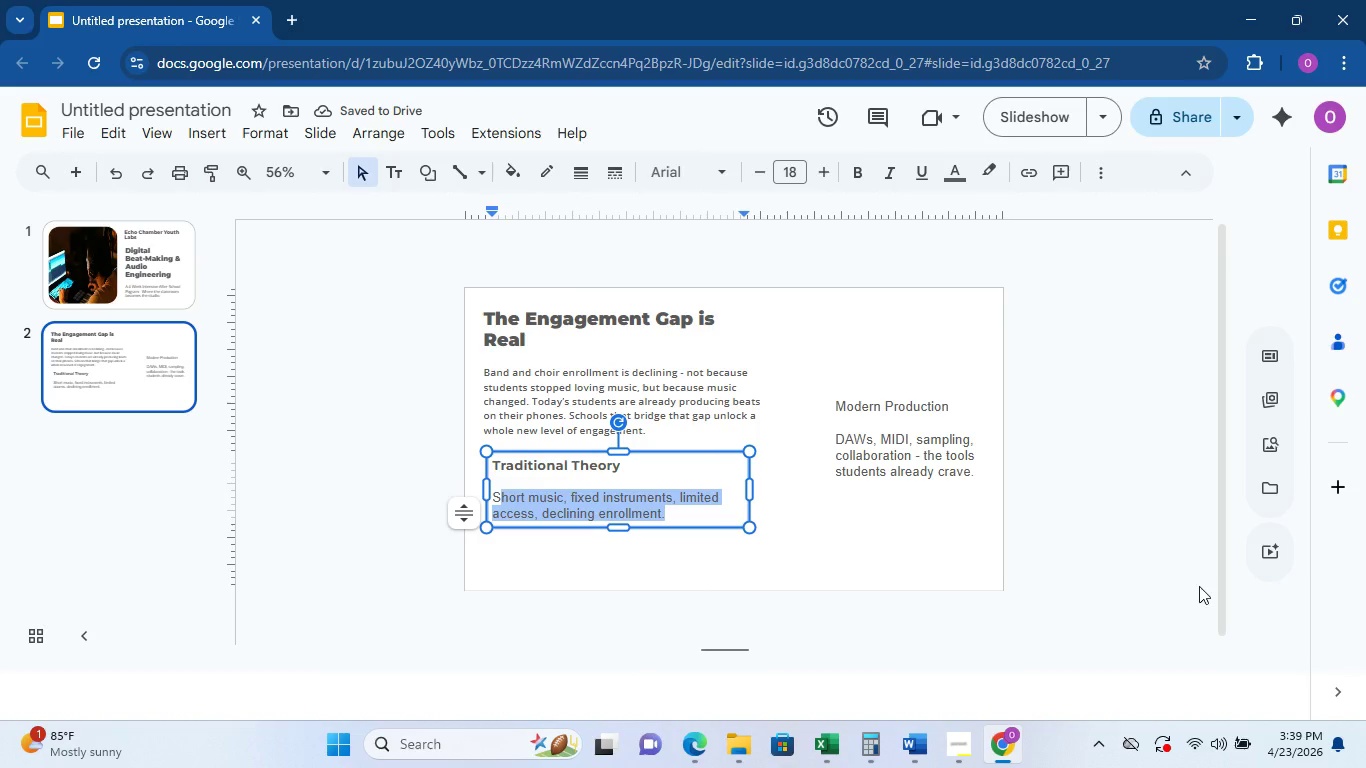 
key(Shift+ShiftRight)
 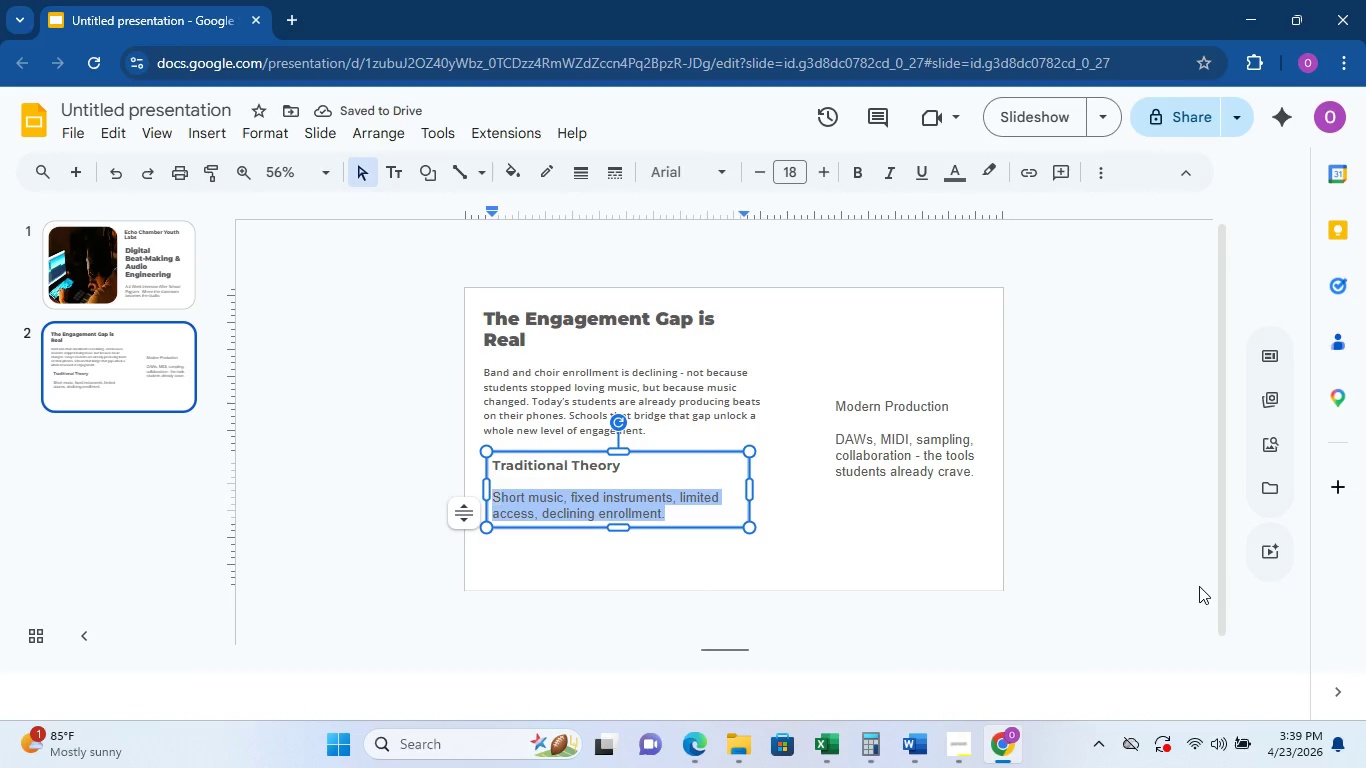 
key(Shift+ArrowLeft)
 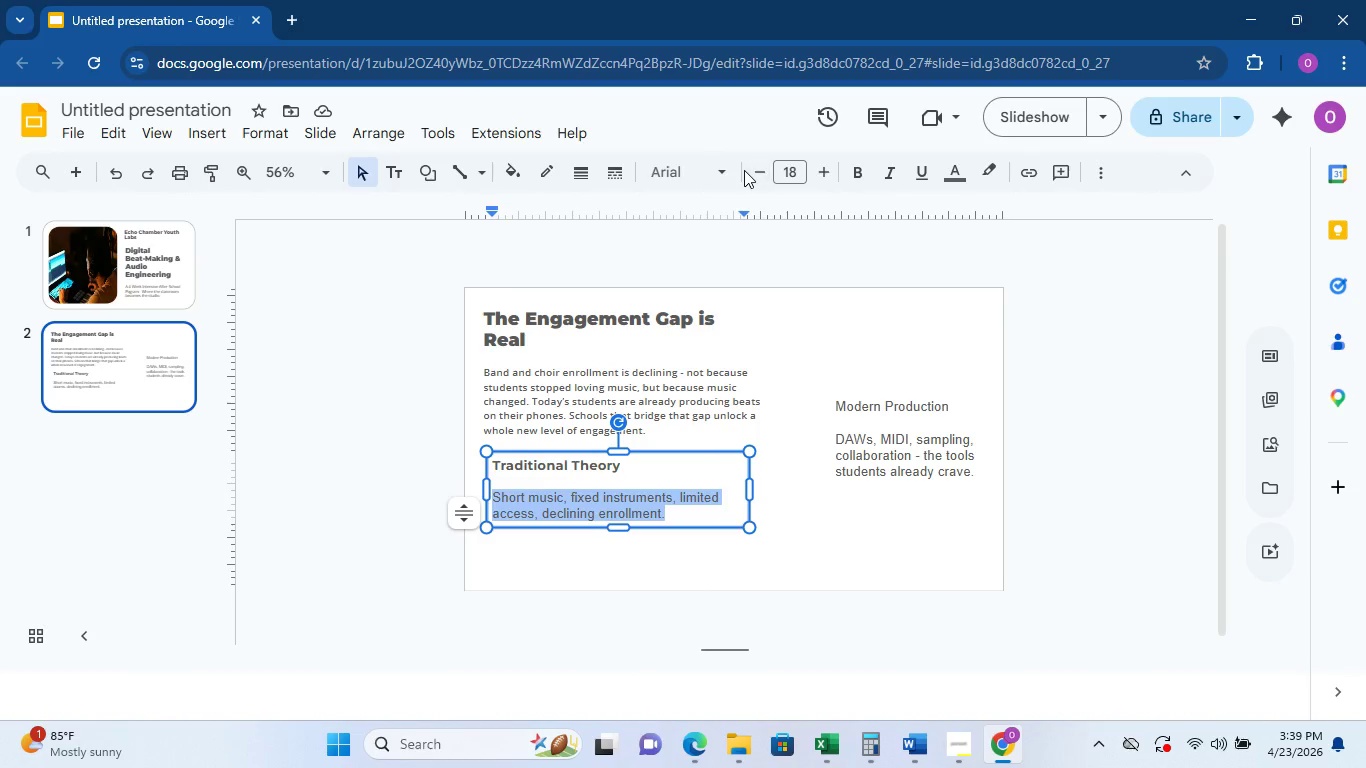 
double_click([740, 170])
 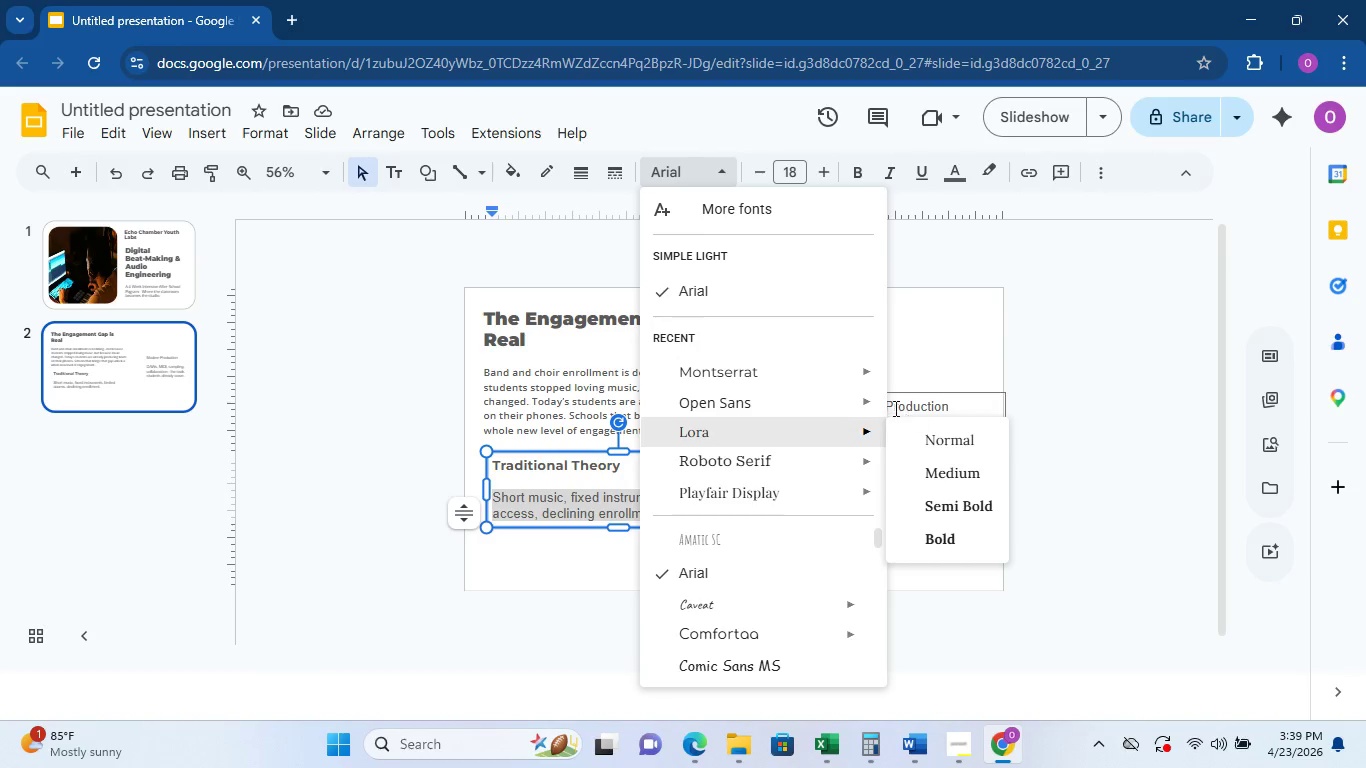 
left_click([941, 450])
 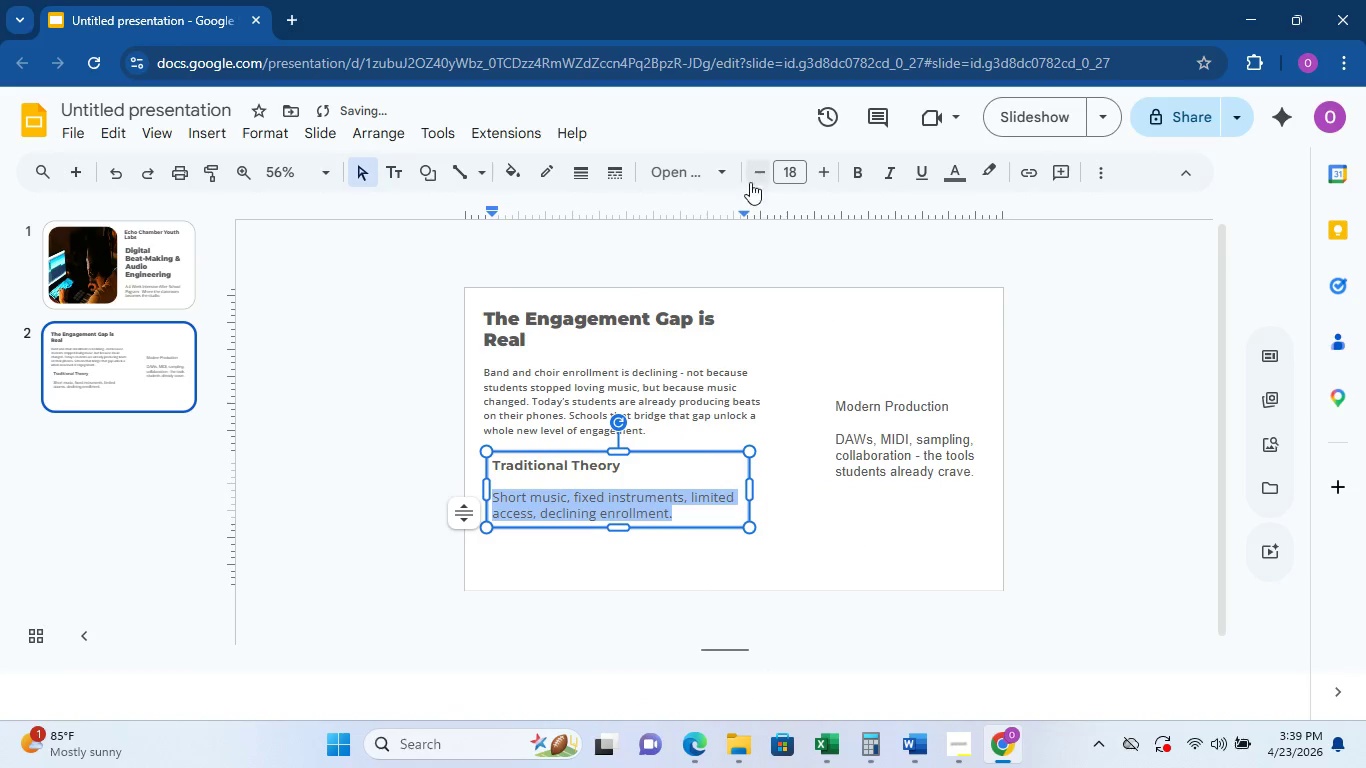 
left_click([754, 176])
 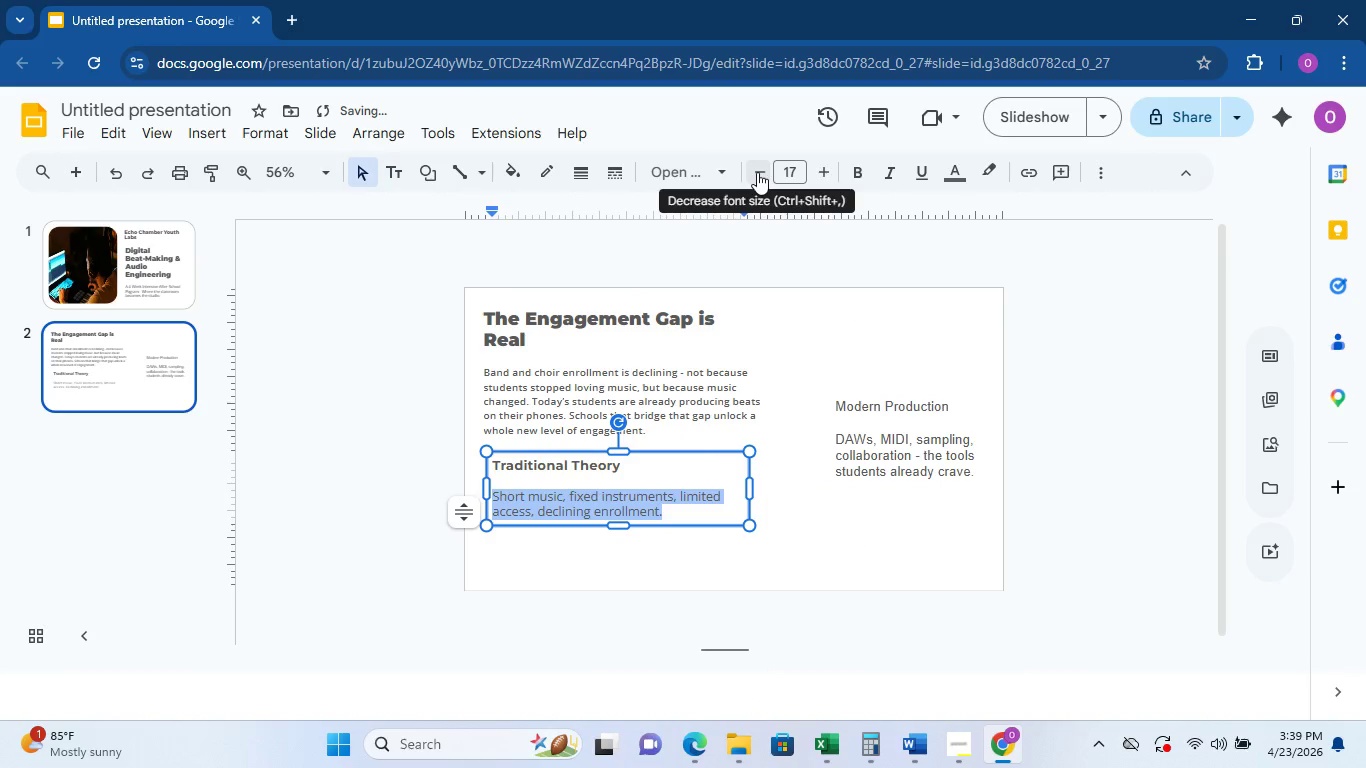 
left_click([756, 172])
 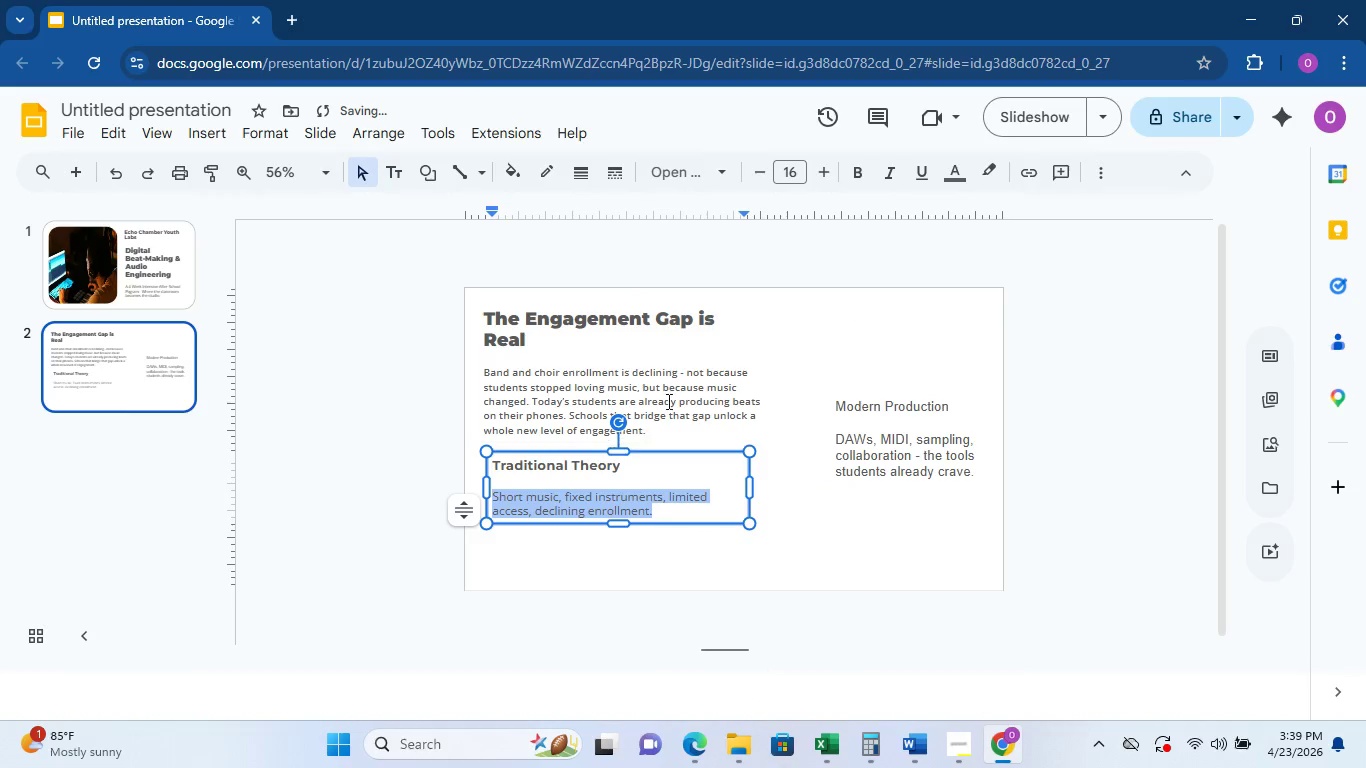 
left_click([747, 168])
 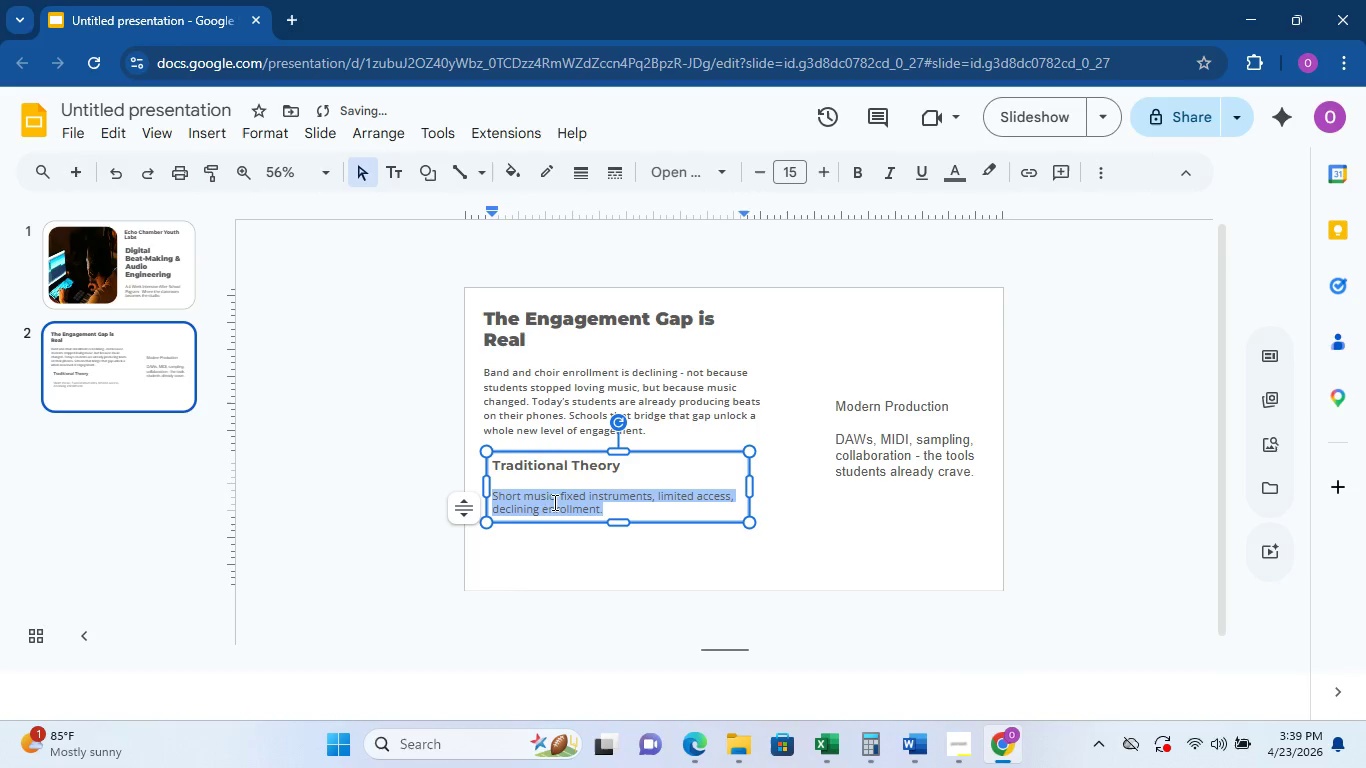 
left_click([549, 478])
 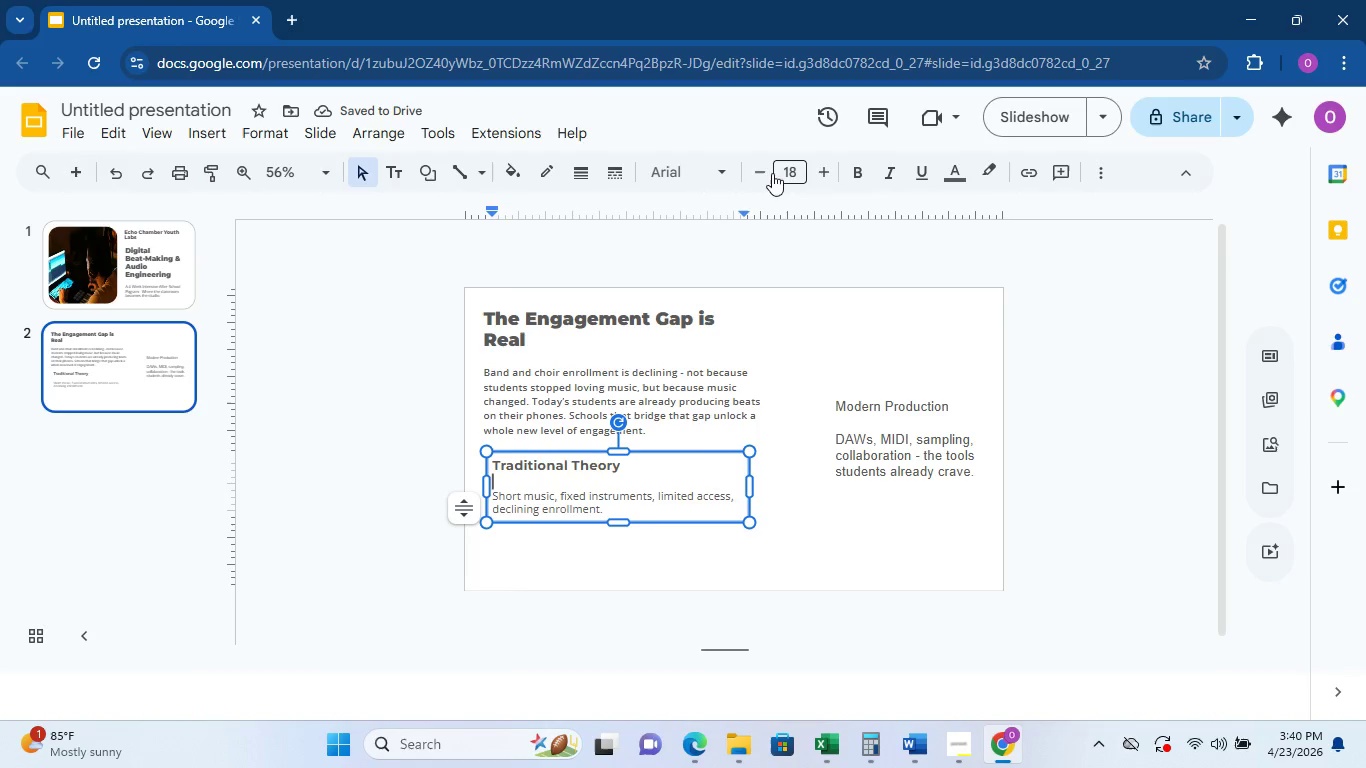 
double_click([764, 173])
 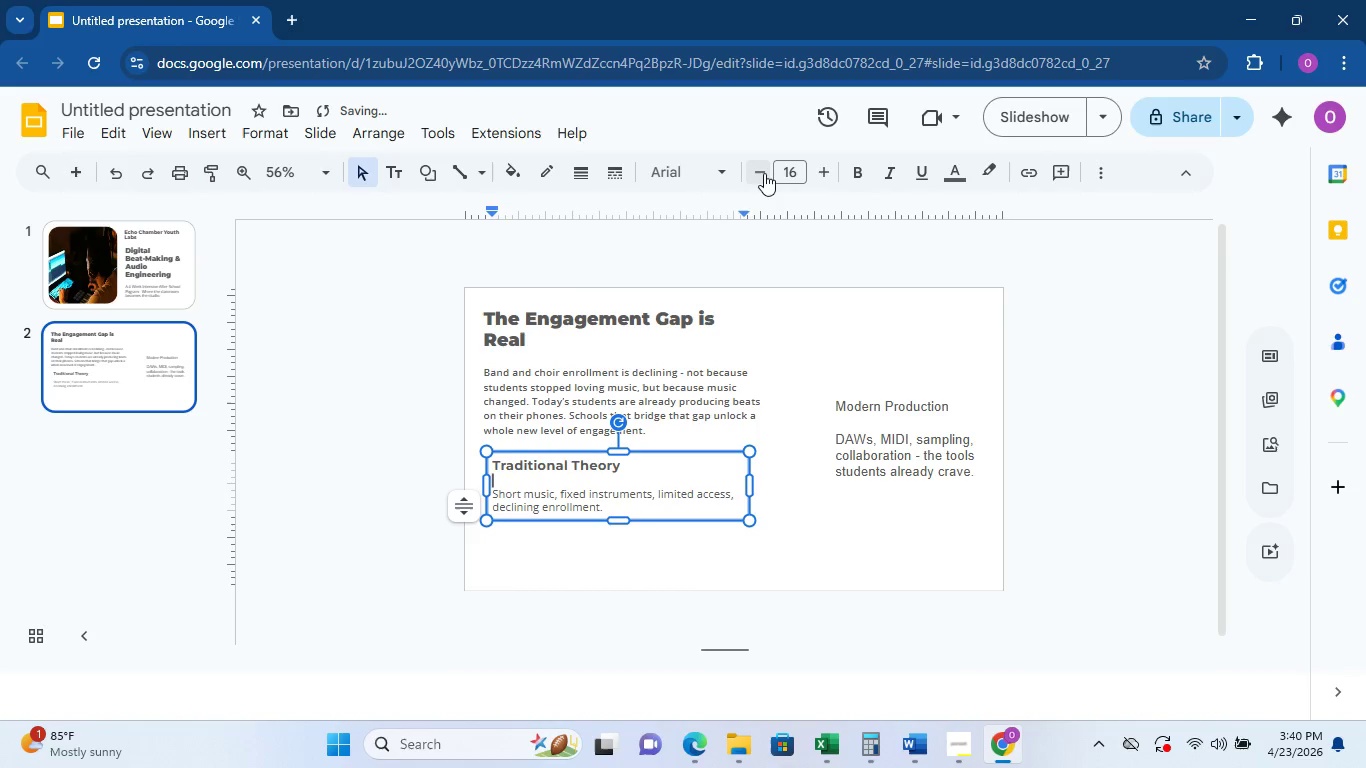 
triple_click([764, 173])
 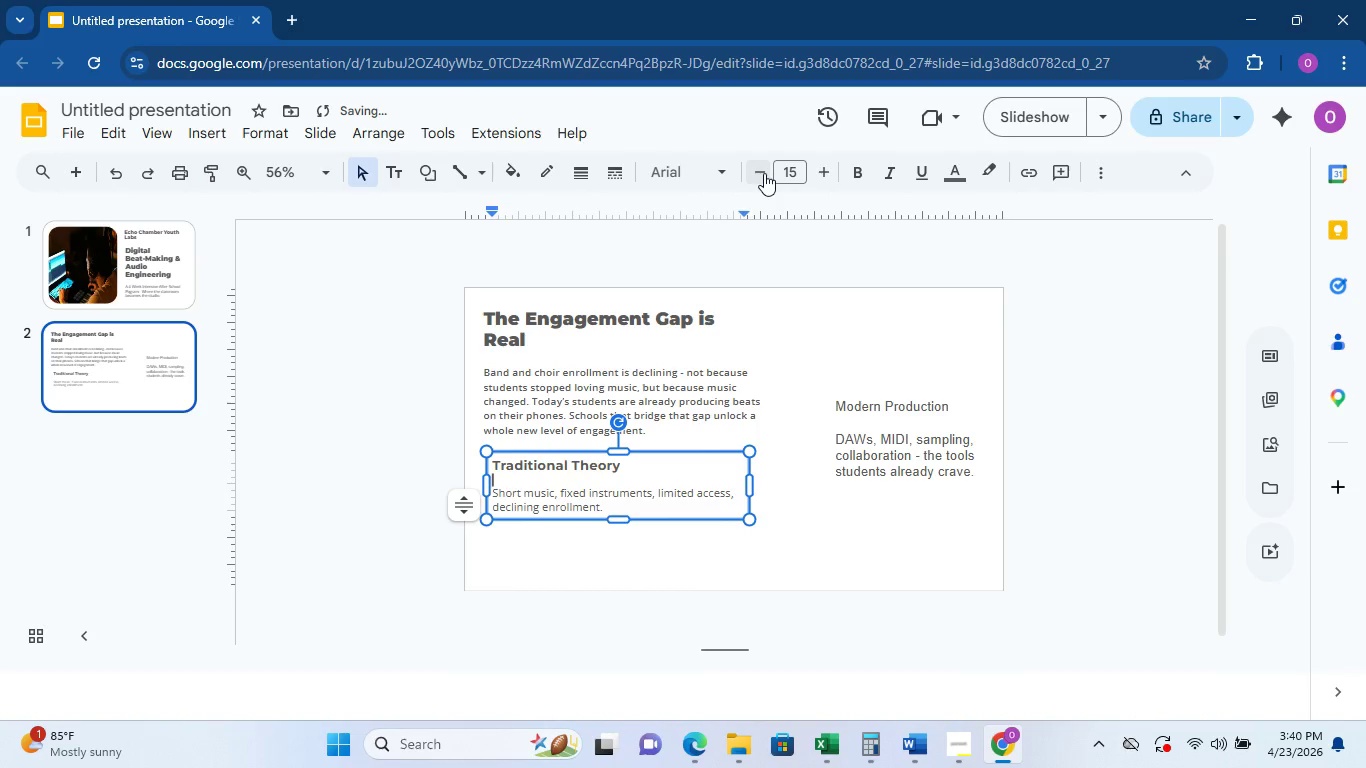 
triple_click([764, 173])
 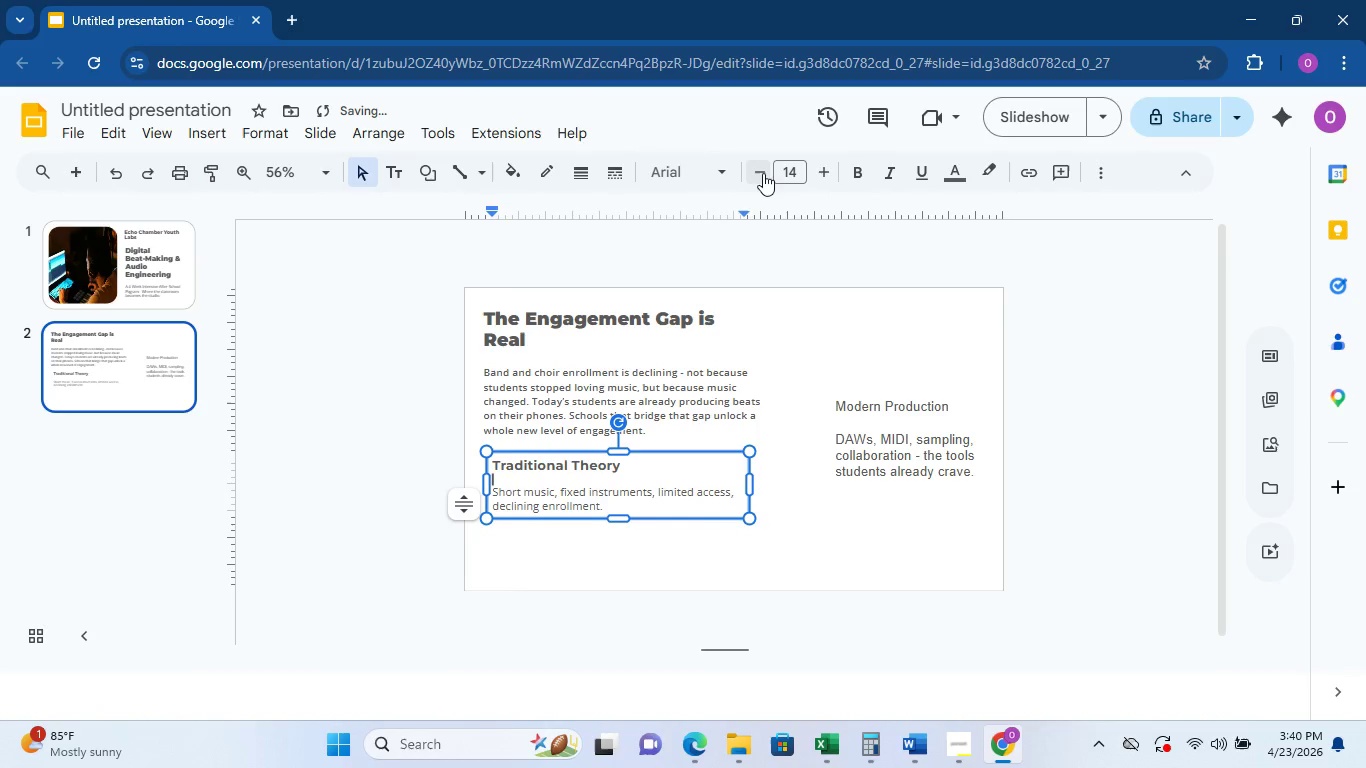 
triple_click([763, 173])
 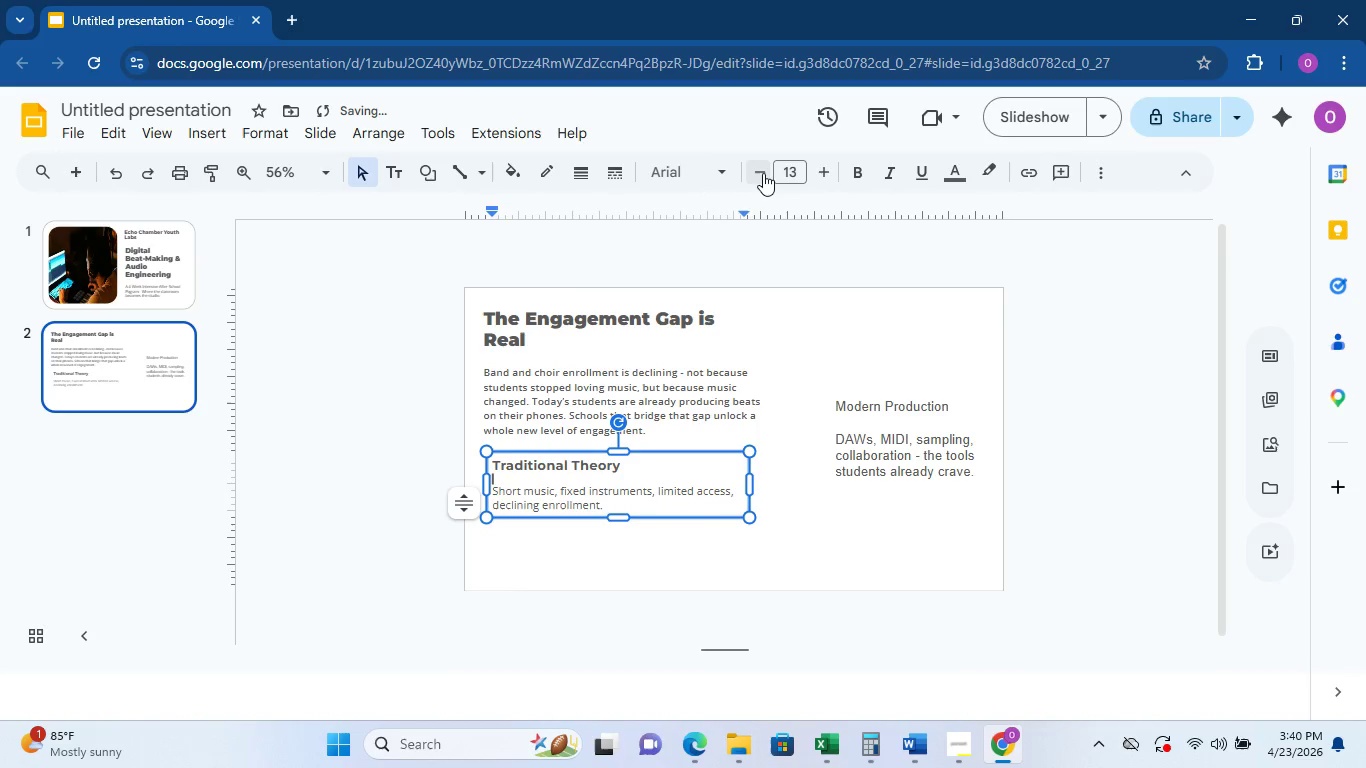 
triple_click([763, 173])
 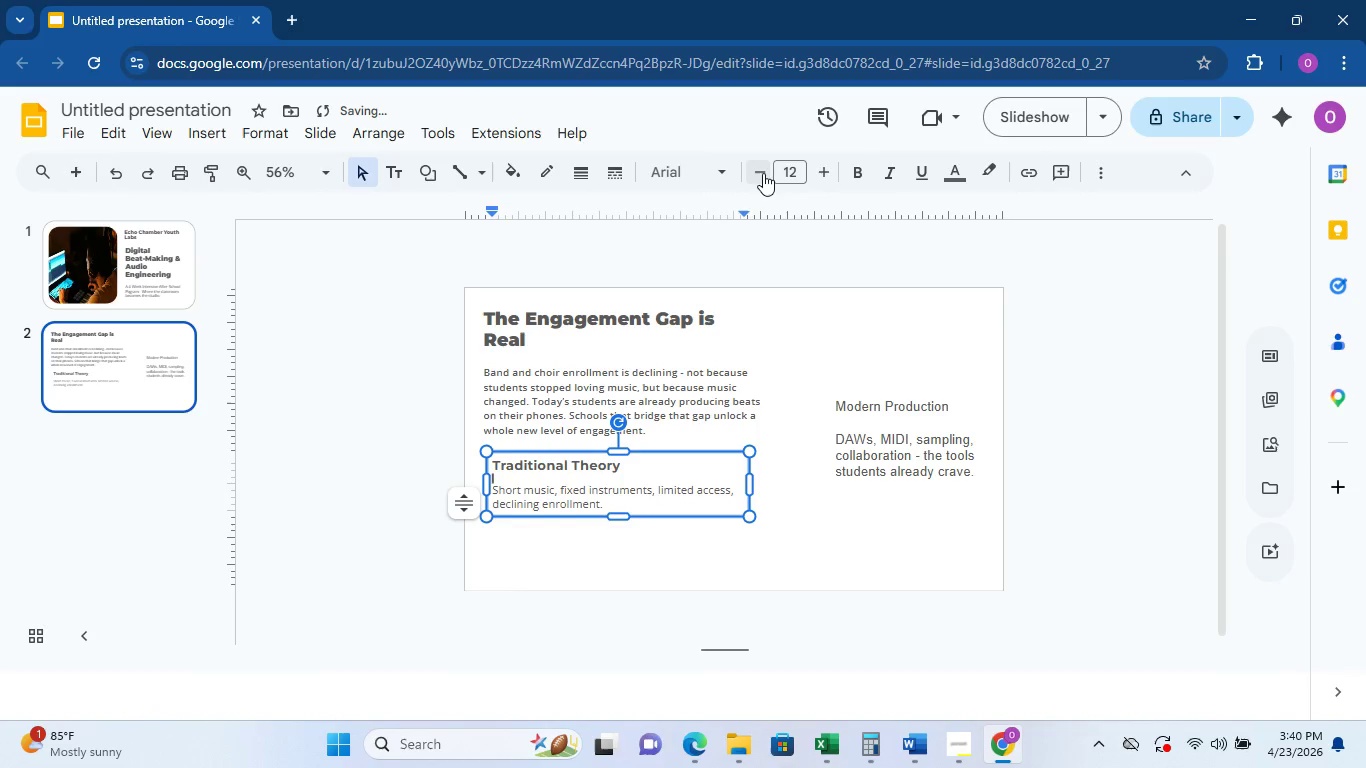 
triple_click([763, 173])
 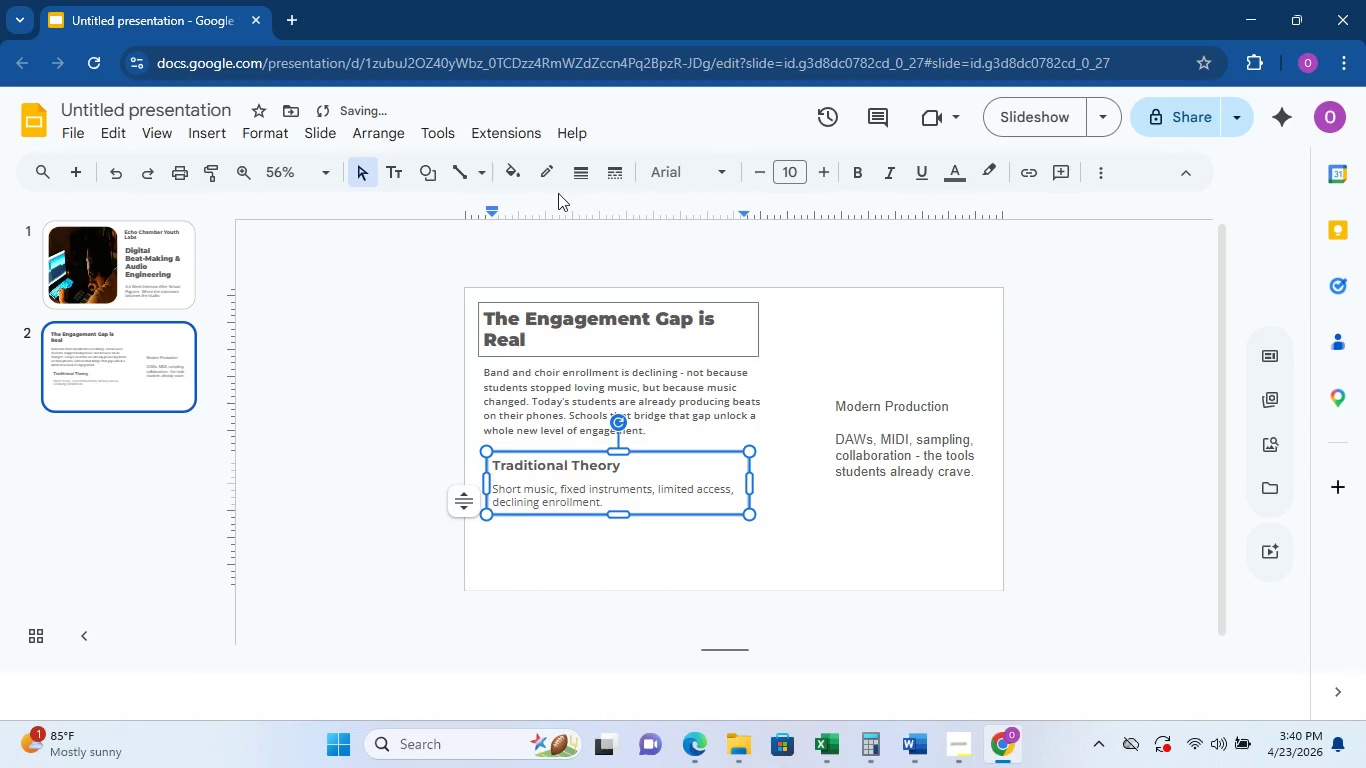 
left_click([572, 175])
 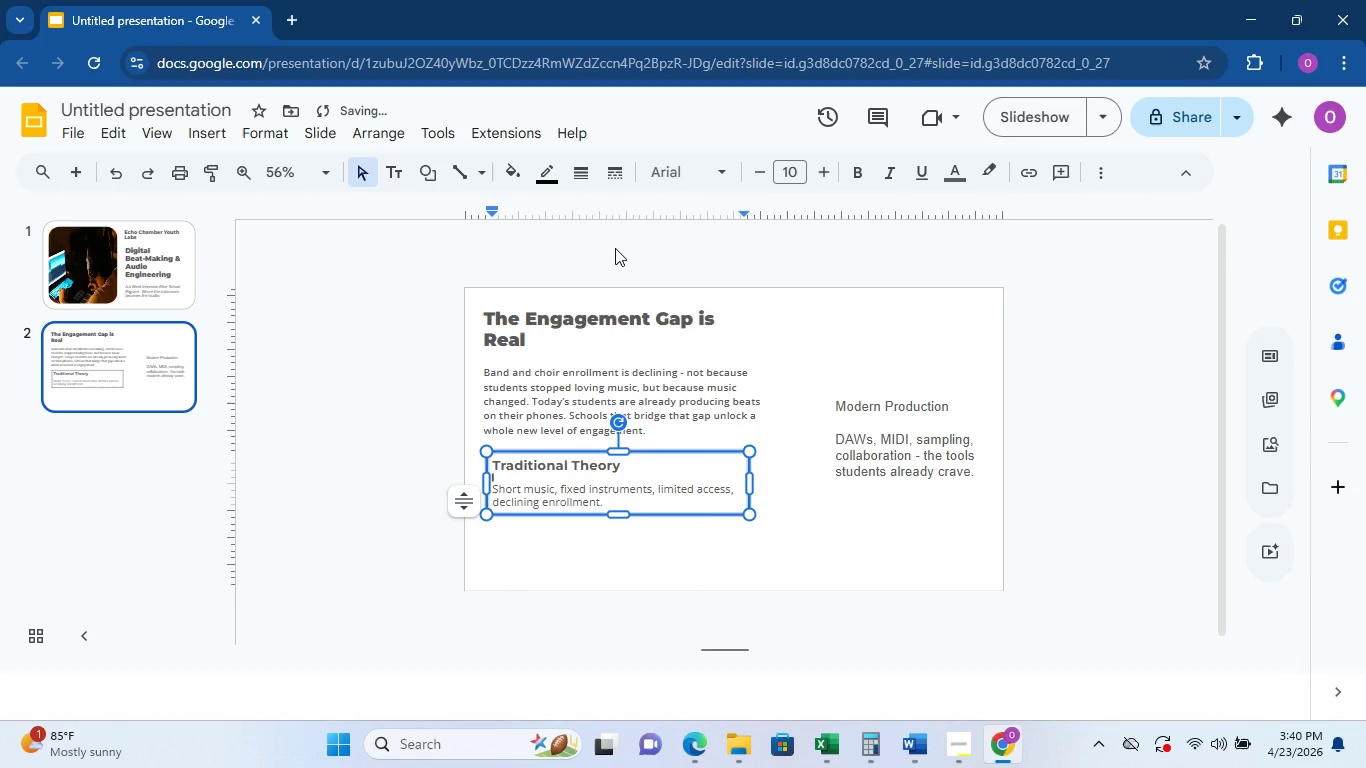 
left_click([773, 510])
 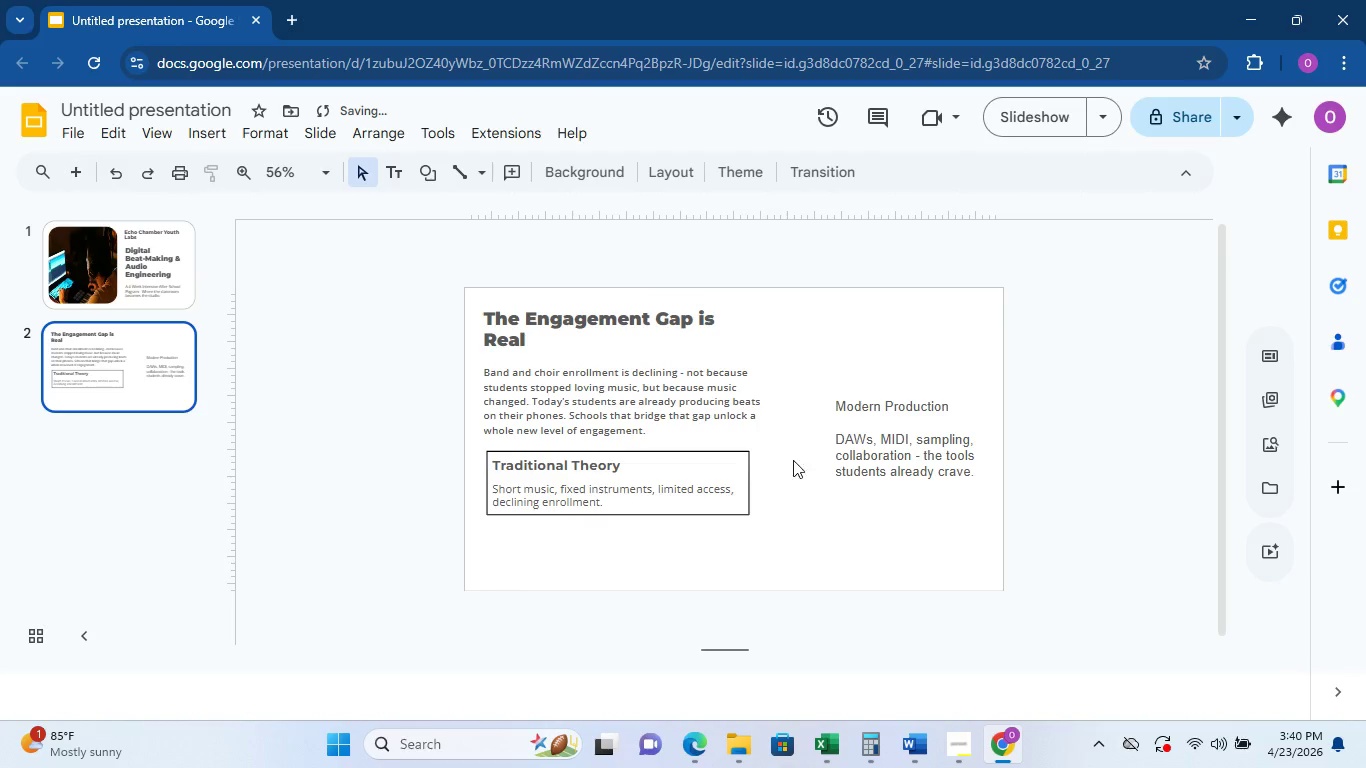 
left_click([849, 427])
 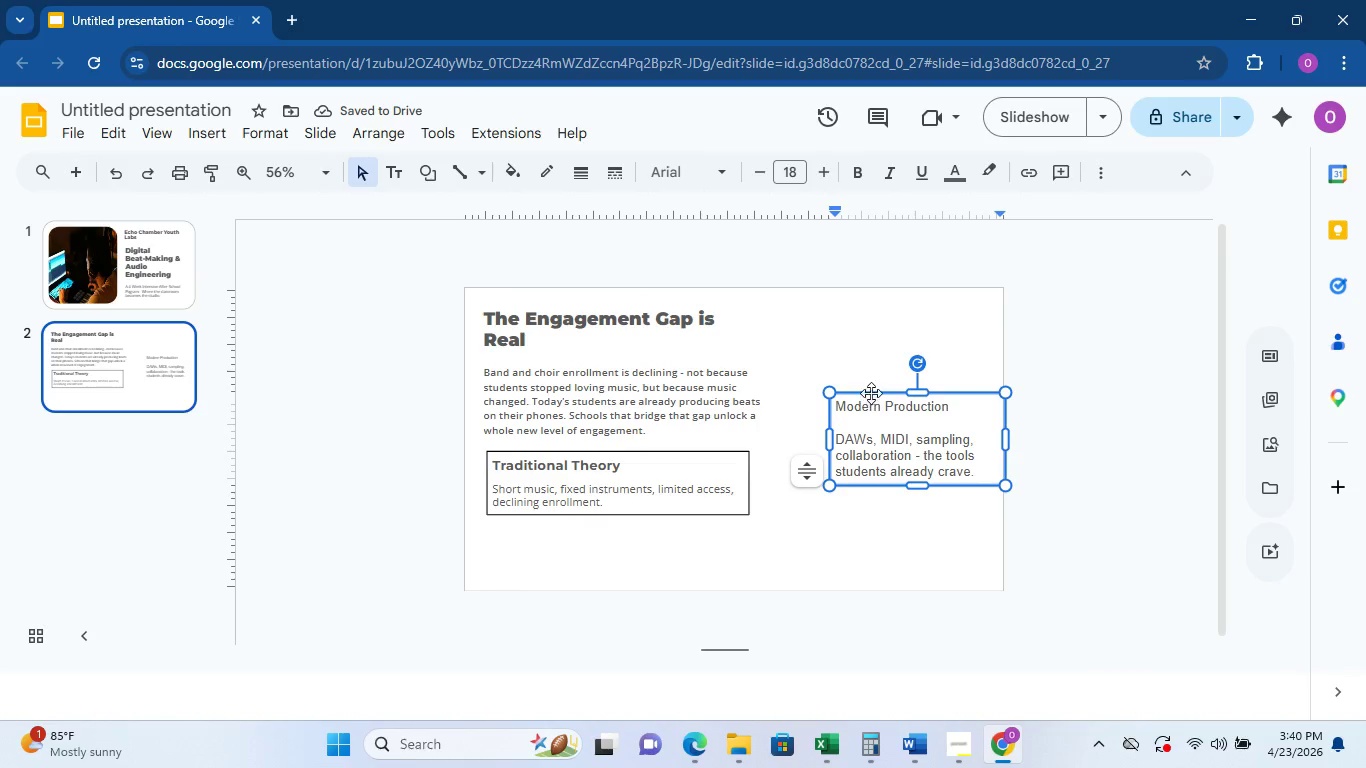 
left_click_drag(start_coordinate=[871, 390], to_coordinate=[571, 515])
 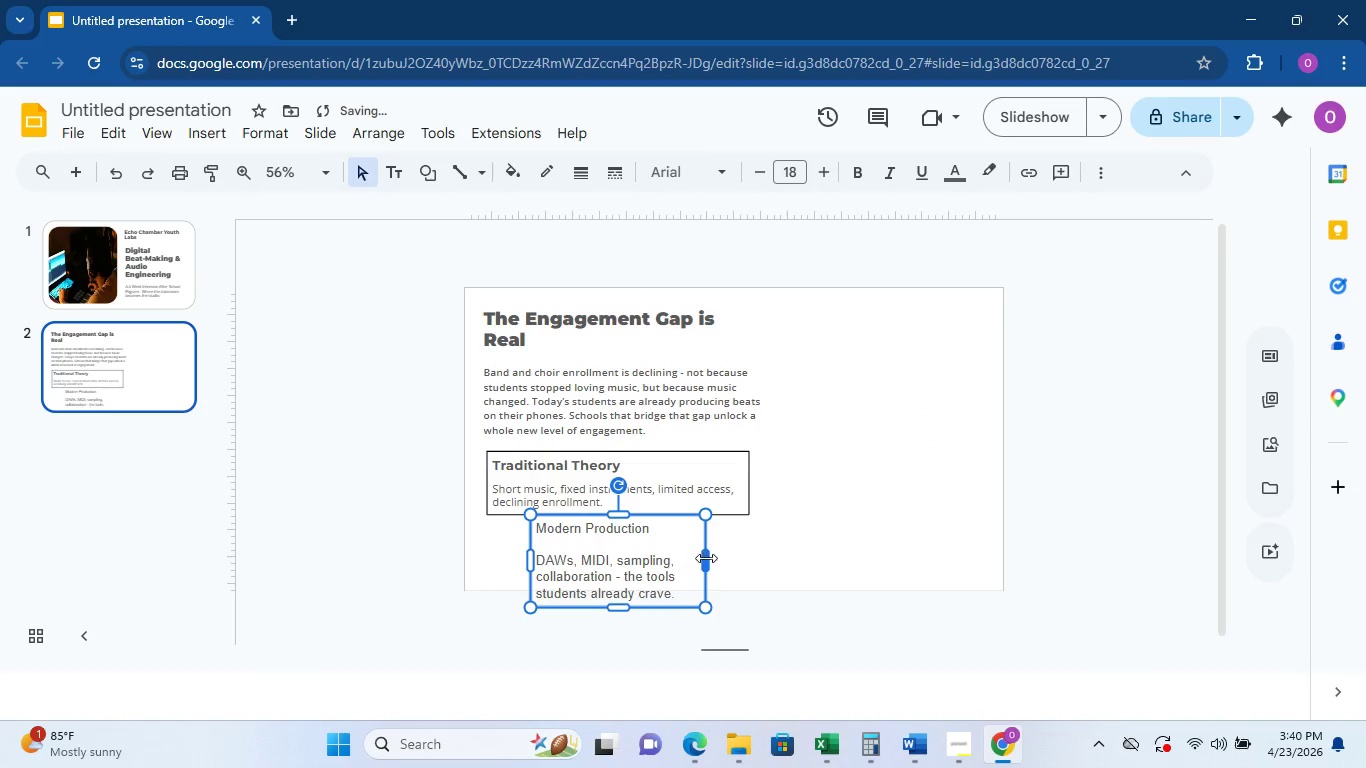 
left_click_drag(start_coordinate=[707, 558], to_coordinate=[805, 566])
 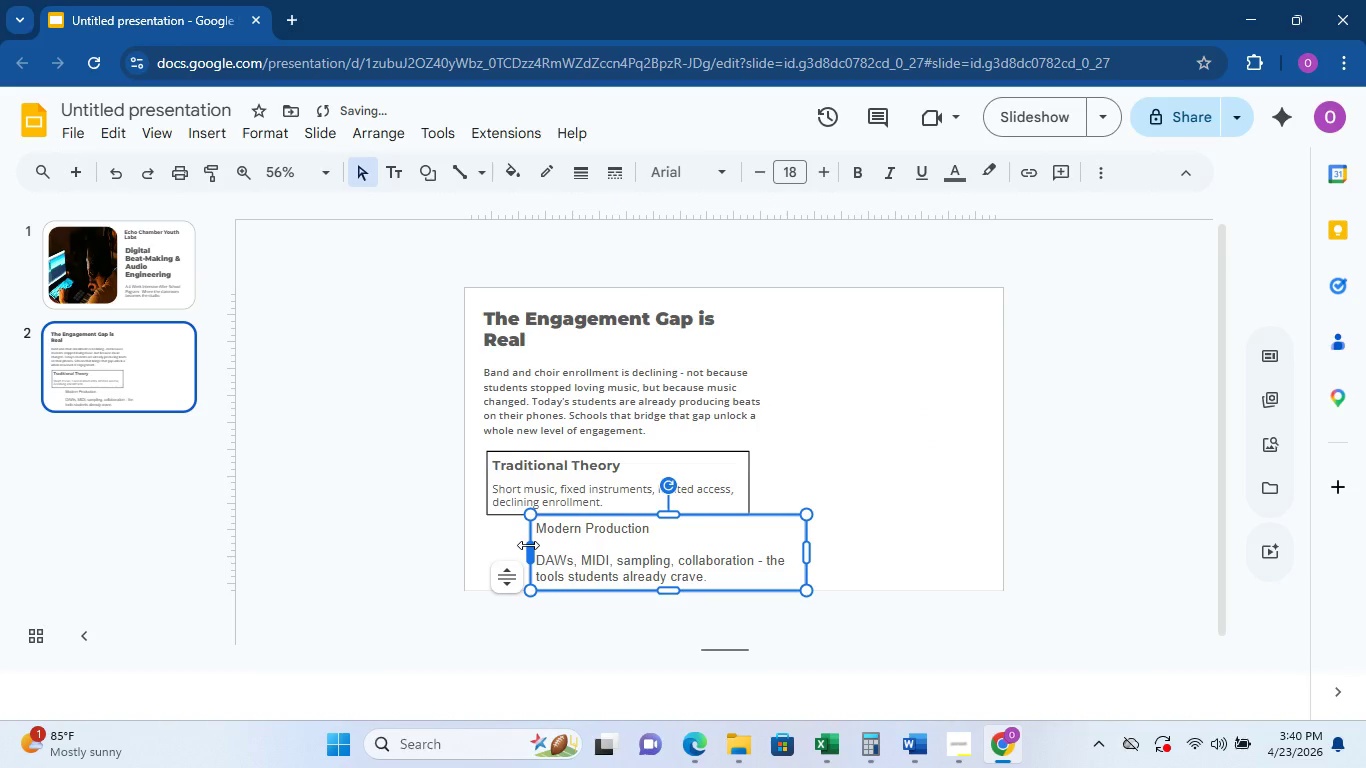 
left_click_drag(start_coordinate=[528, 545], to_coordinate=[502, 538])
 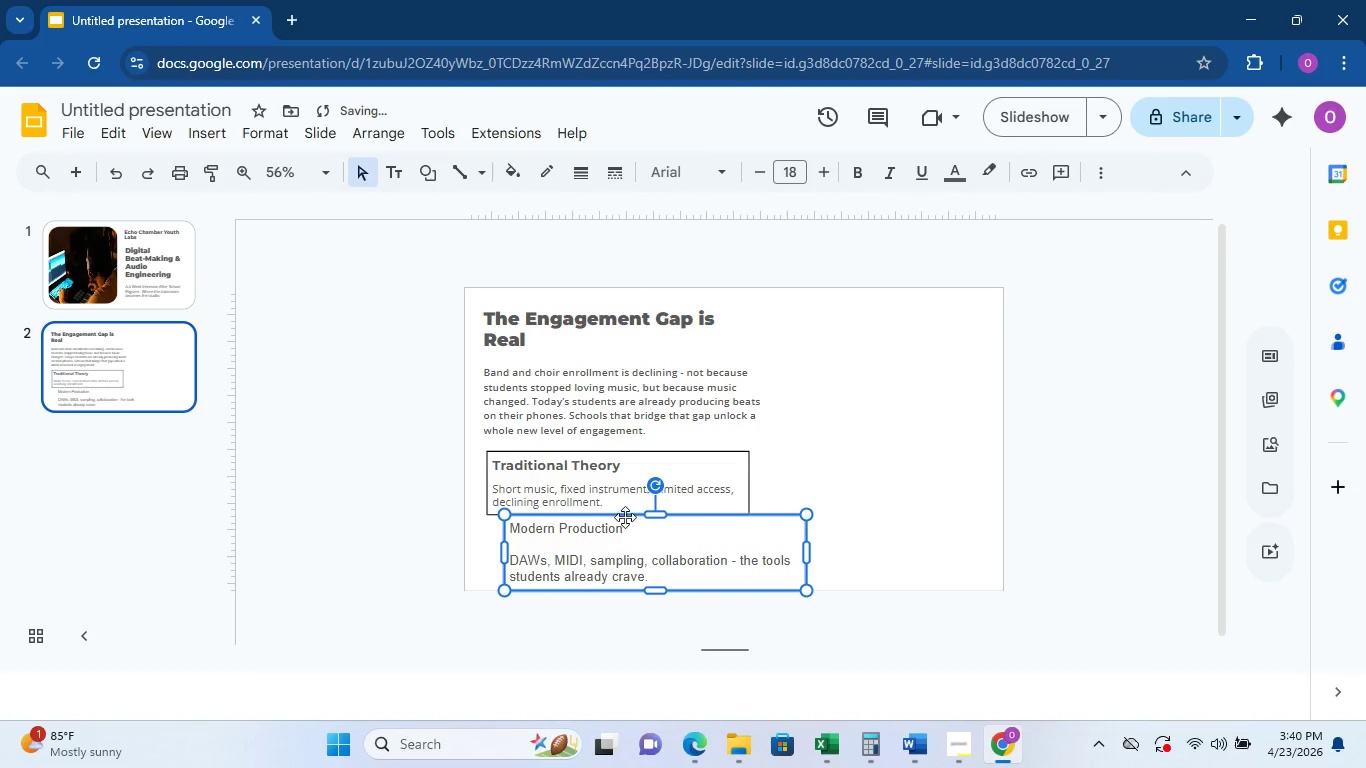 
left_click_drag(start_coordinate=[624, 516], to_coordinate=[607, 521])
 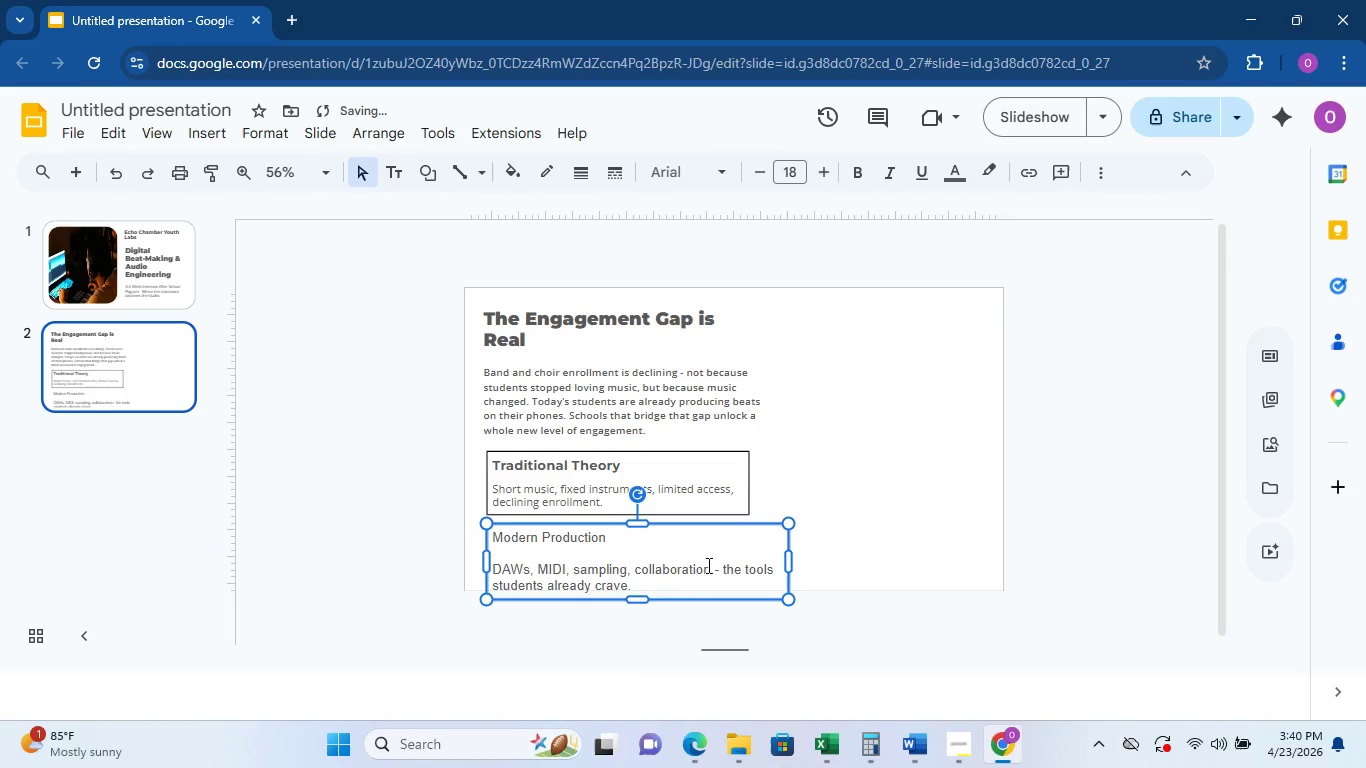 
left_click_drag(start_coordinate=[672, 577], to_coordinate=[457, 554])
 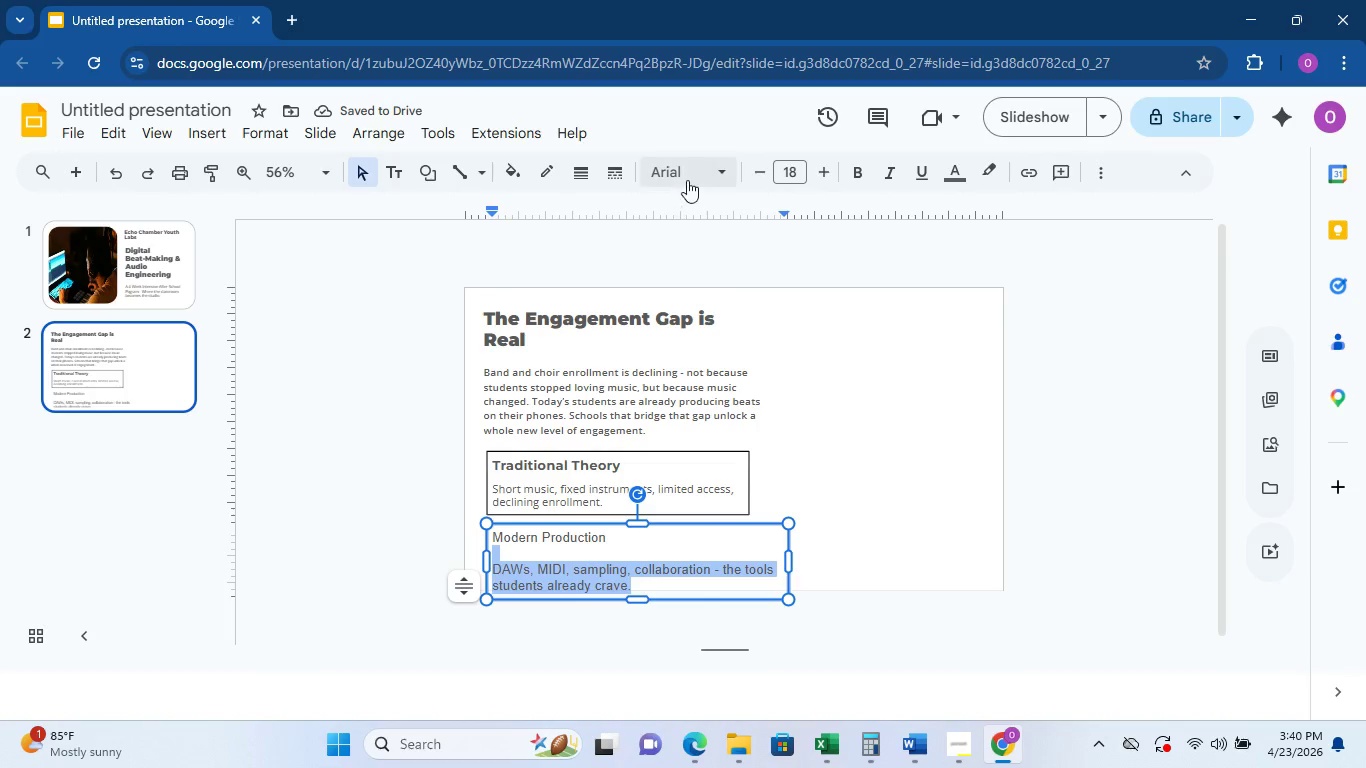 
left_click([687, 173])
 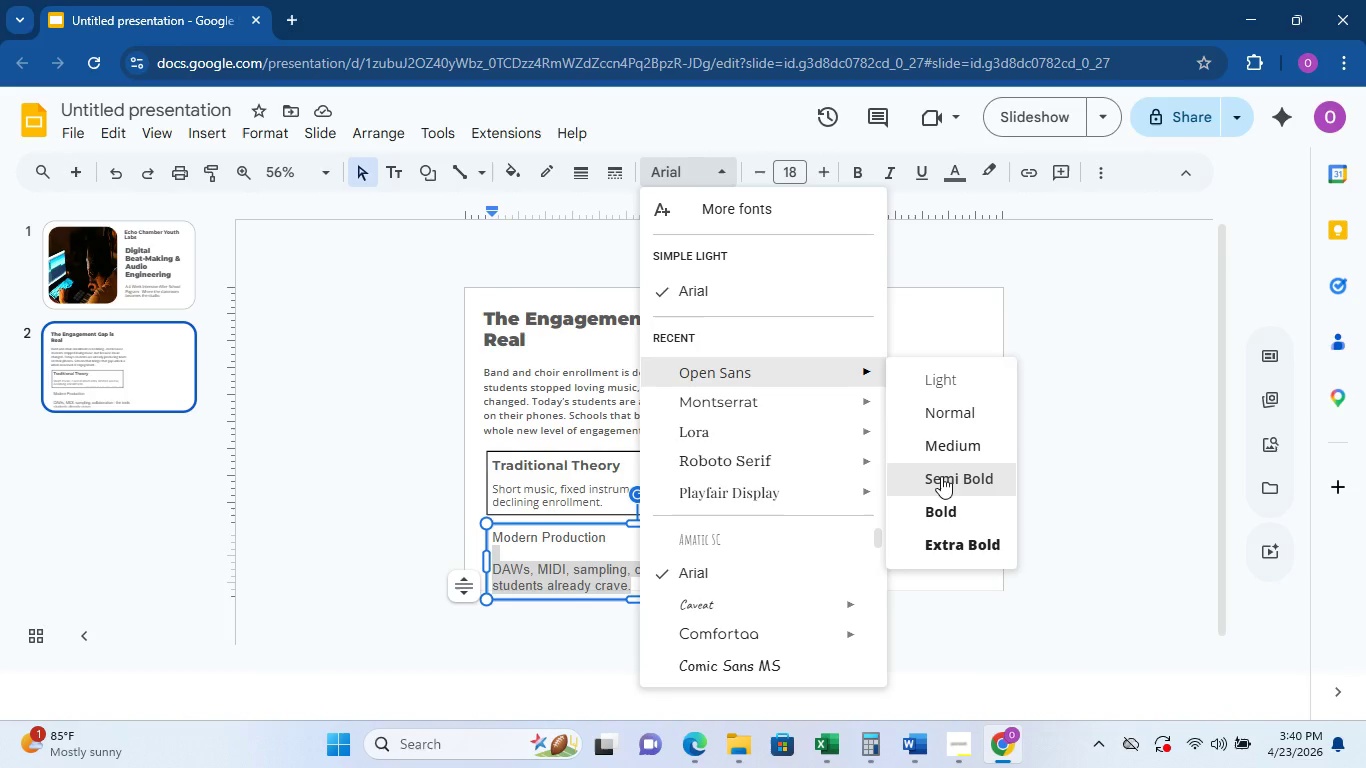 
wait(5.44)
 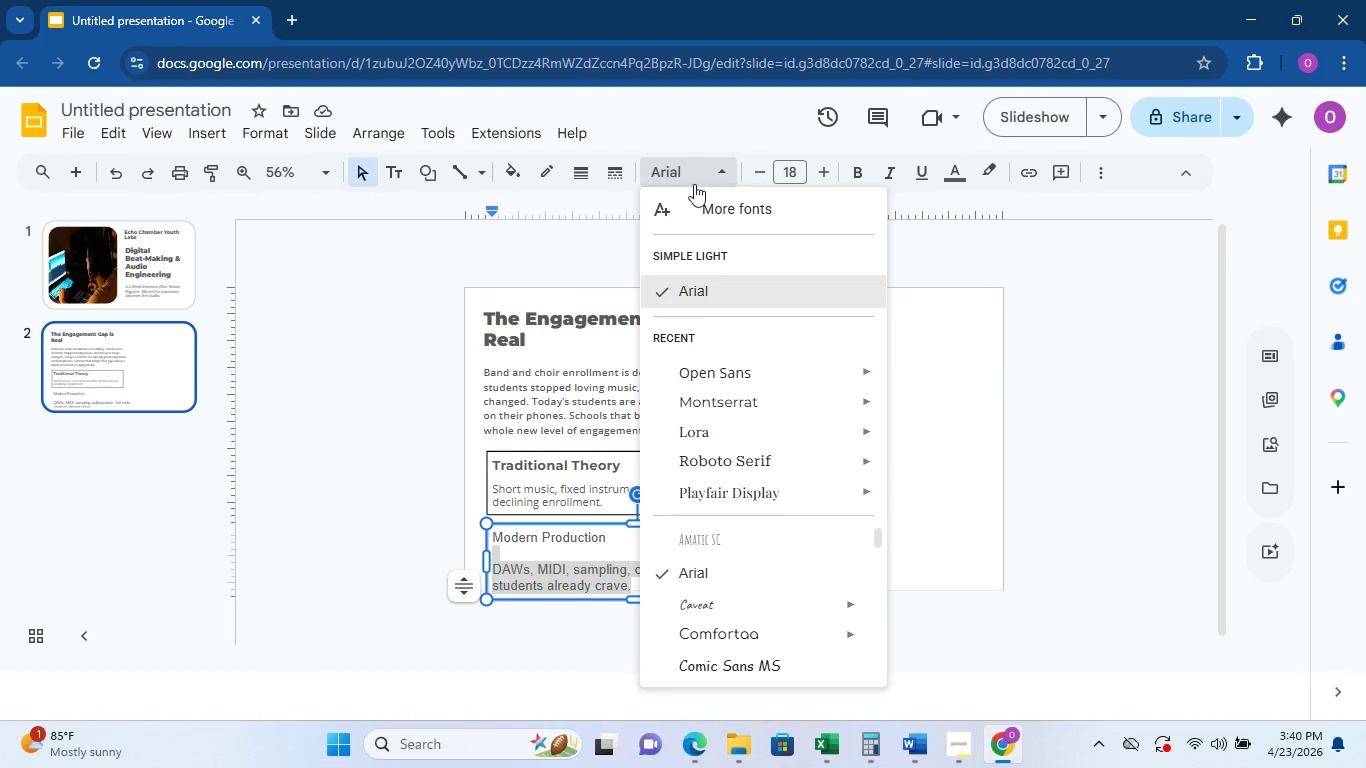 
left_click([960, 412])
 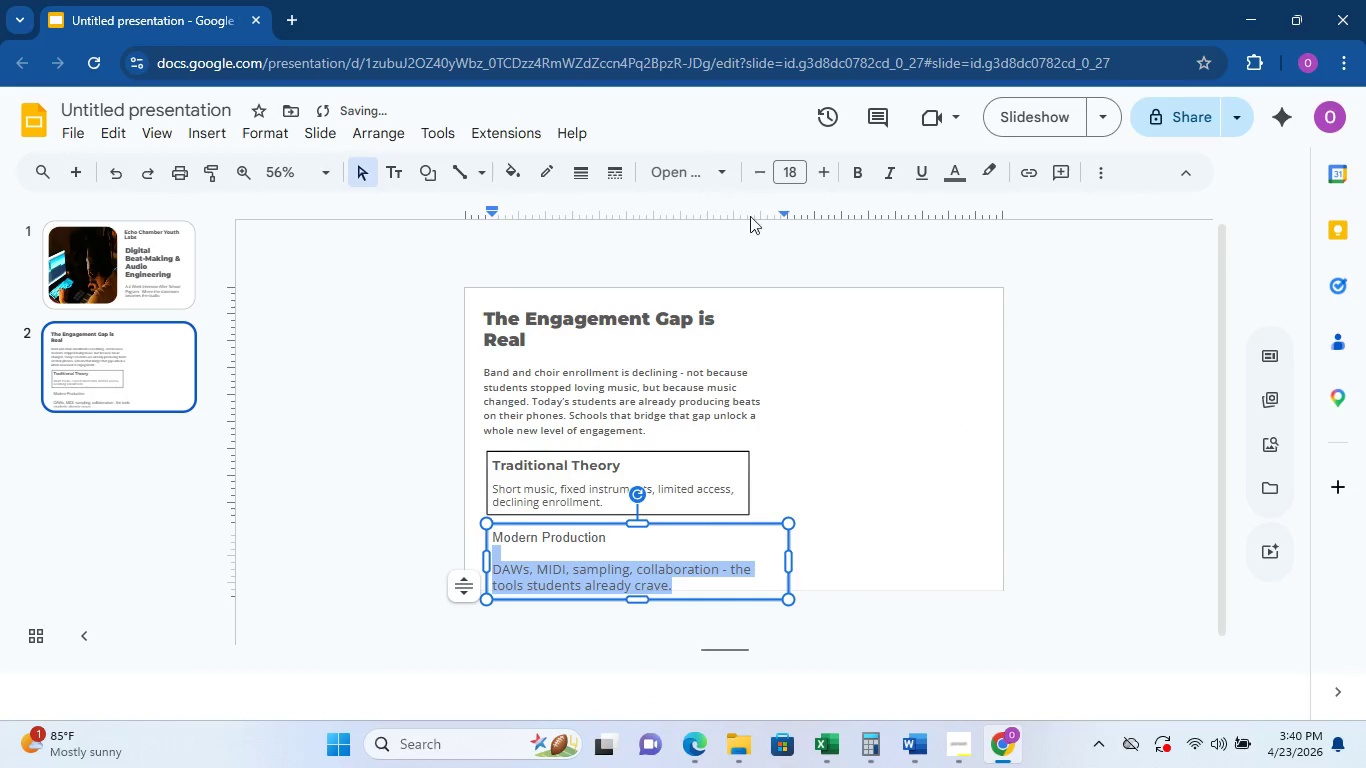 
double_click([763, 176])
 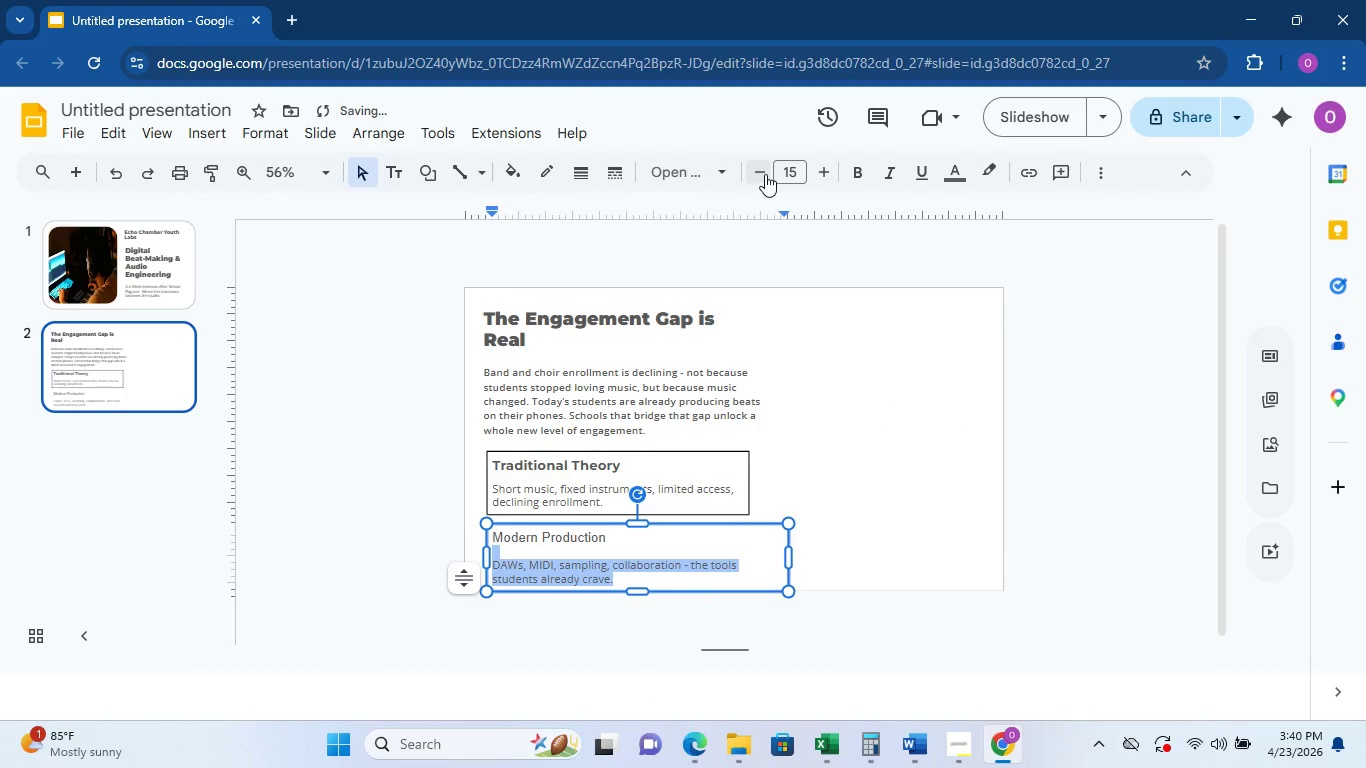 
left_click([765, 174])
 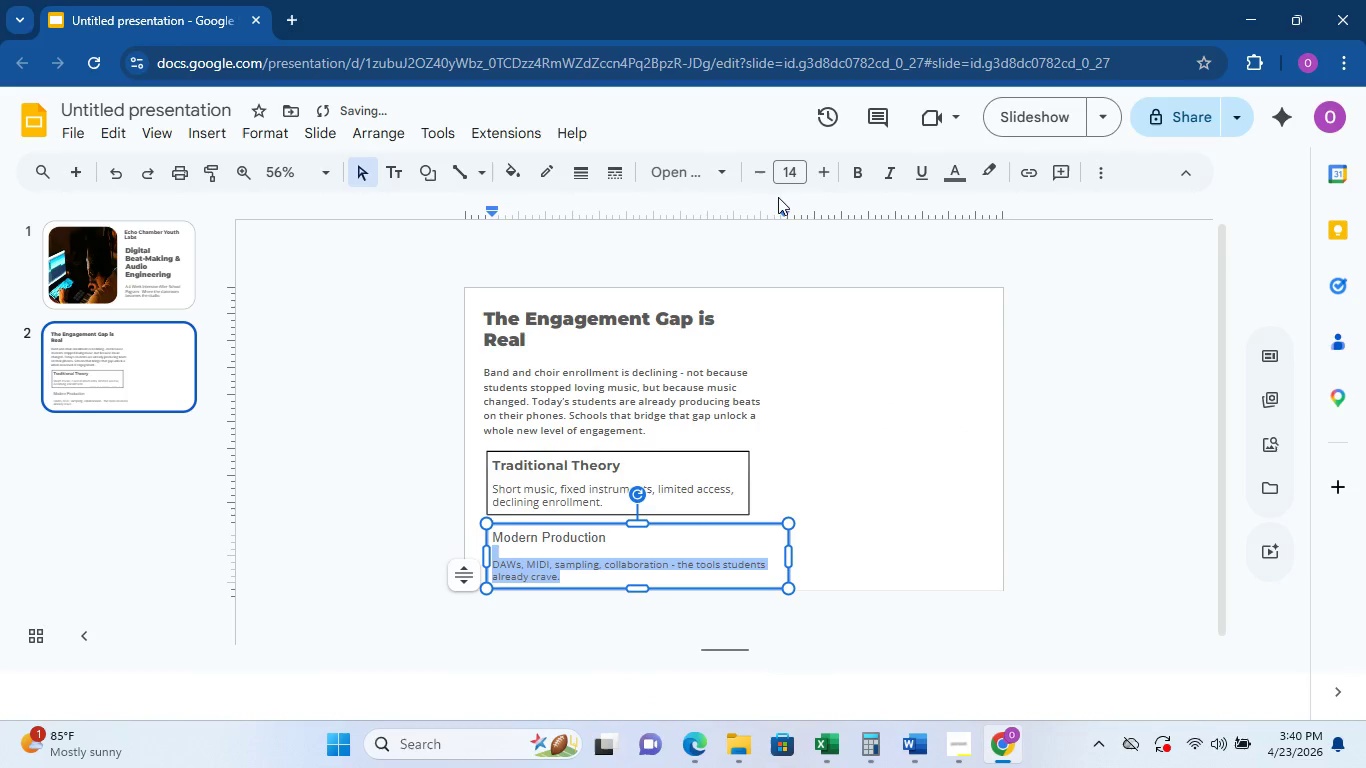 
left_click([828, 177])
 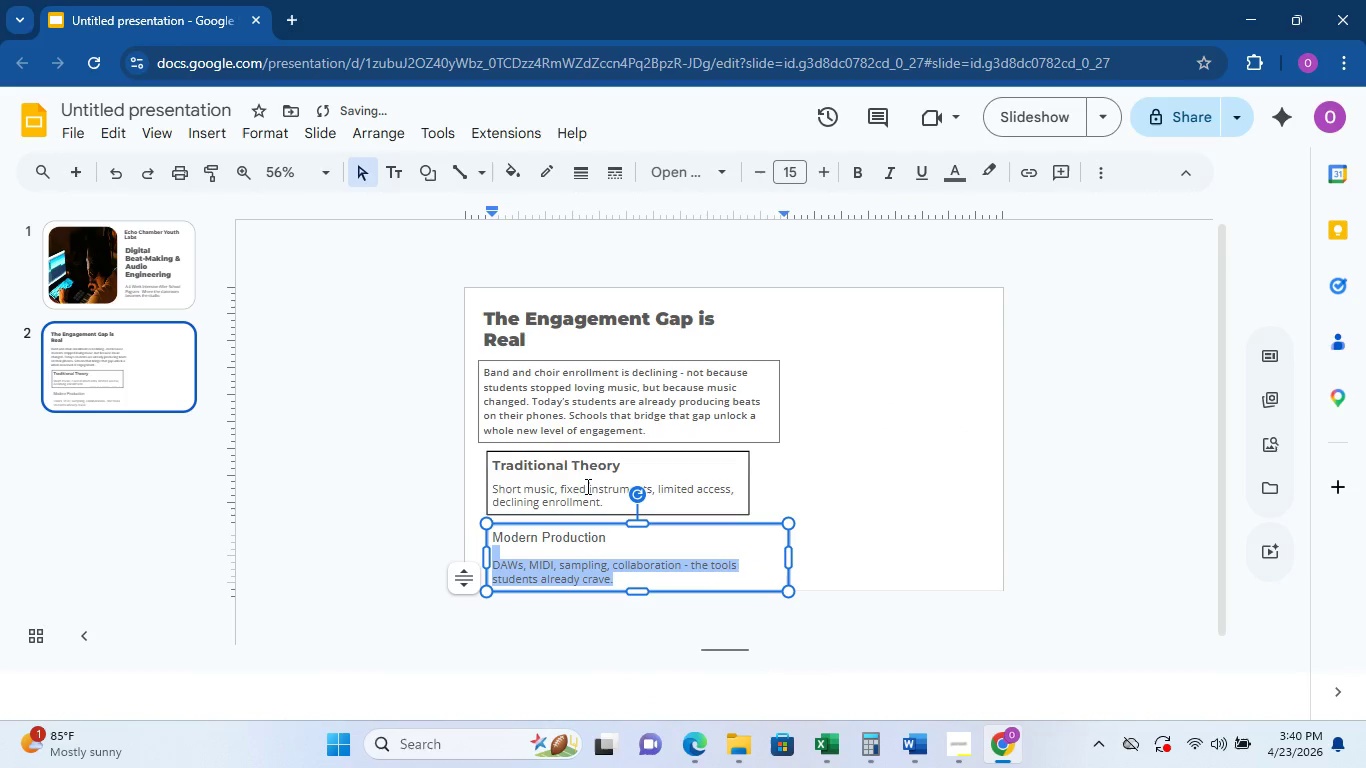 
left_click([578, 492])
 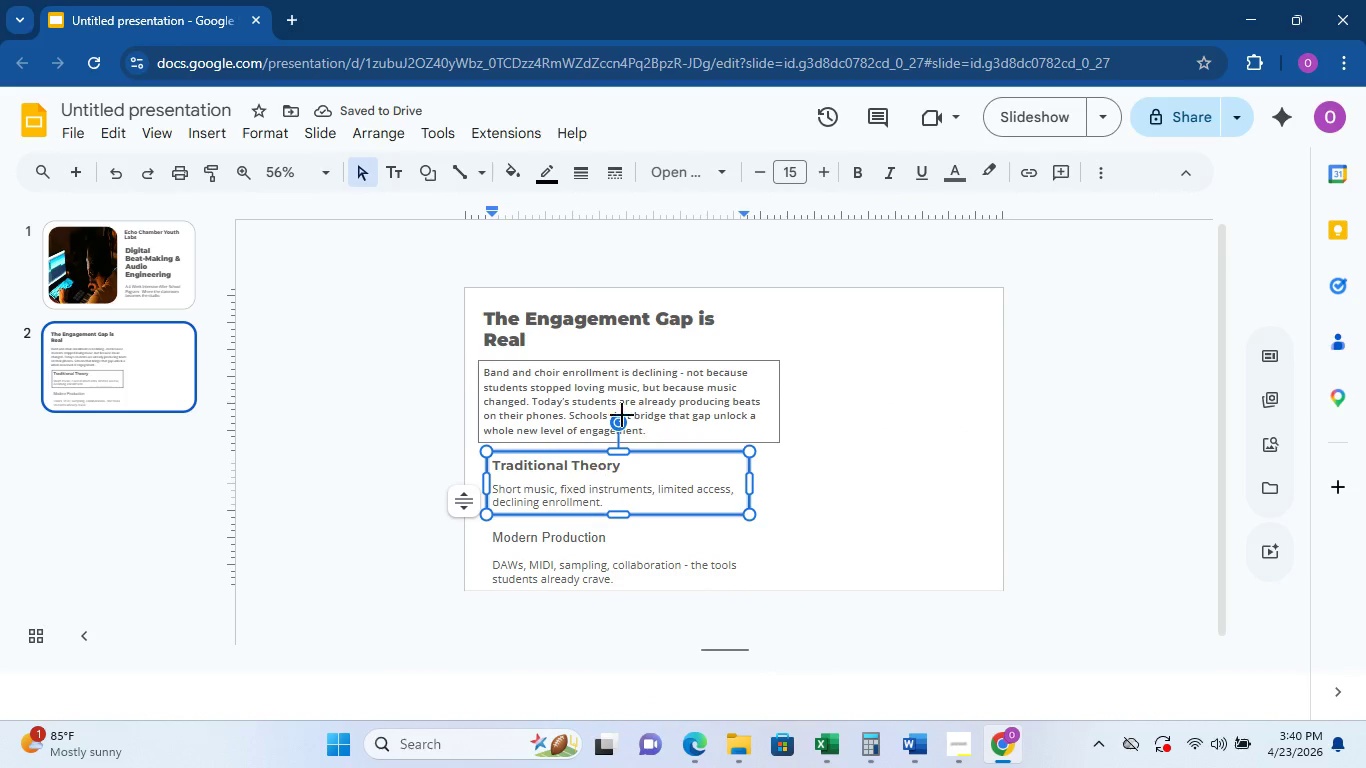 
left_click([697, 169])
 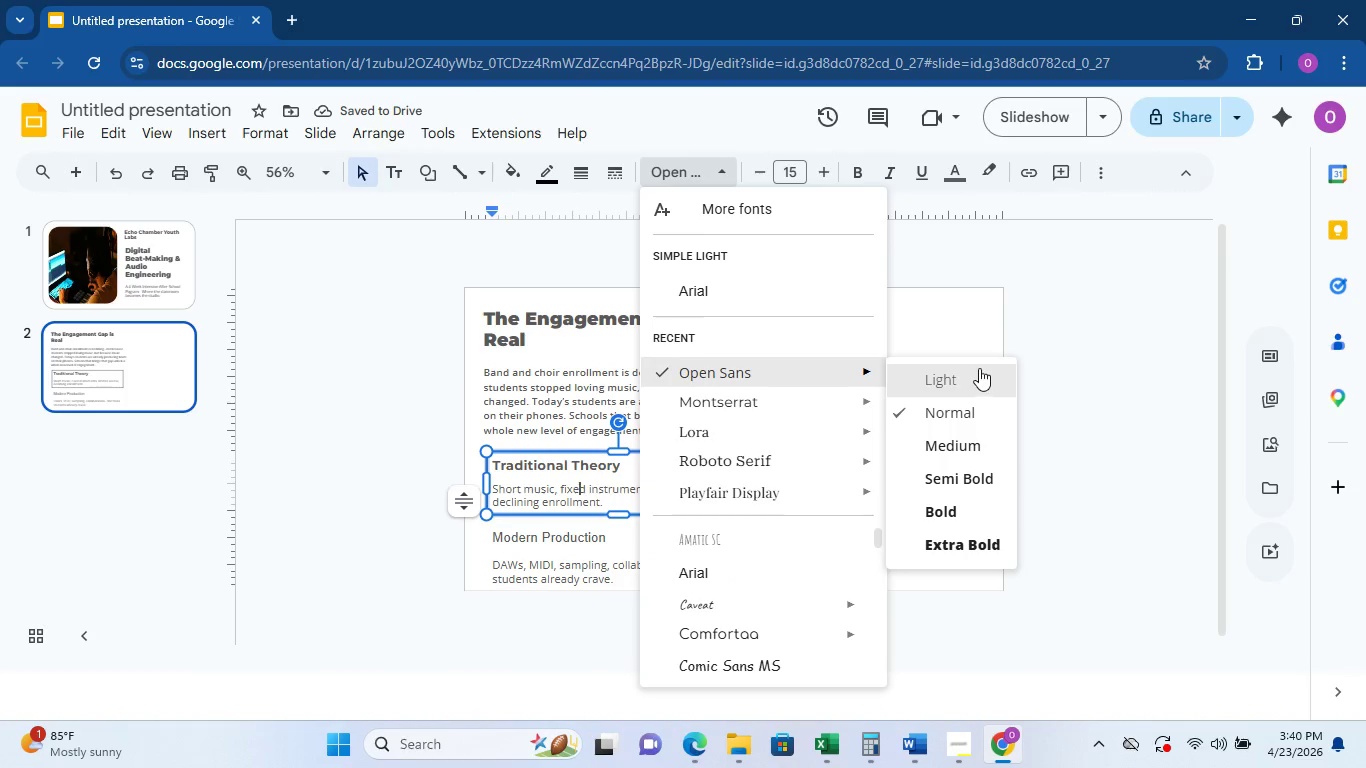 
left_click([1040, 327])
 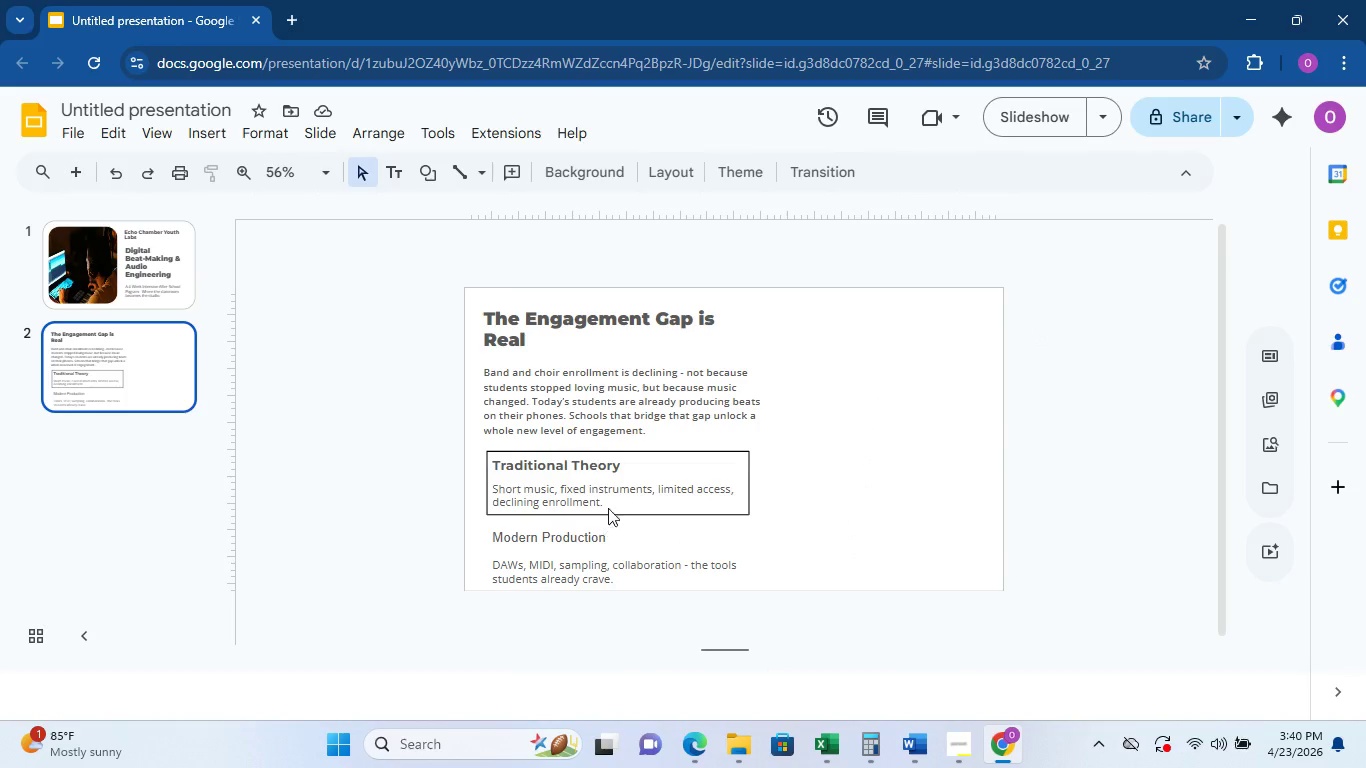 
left_click_drag(start_coordinate=[610, 502], to_coordinate=[482, 490])
 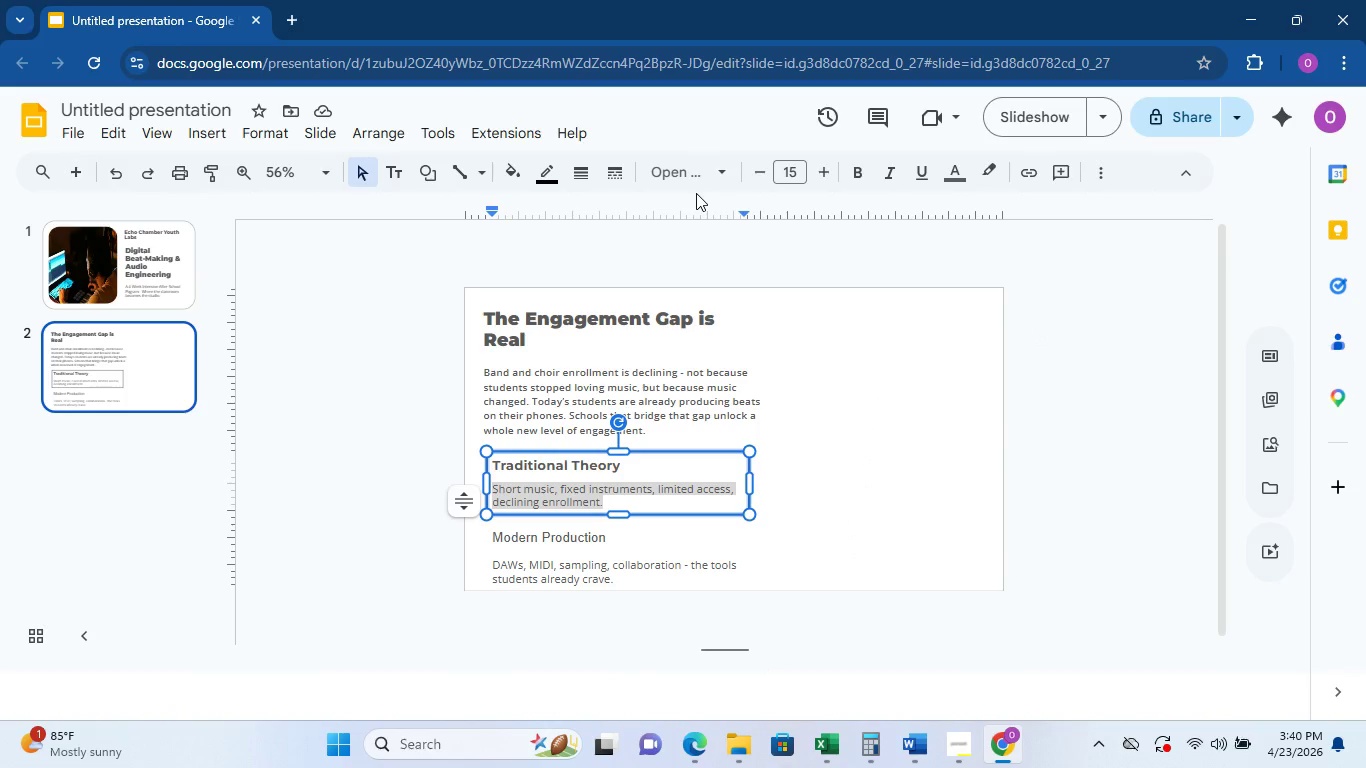 
double_click([703, 178])
 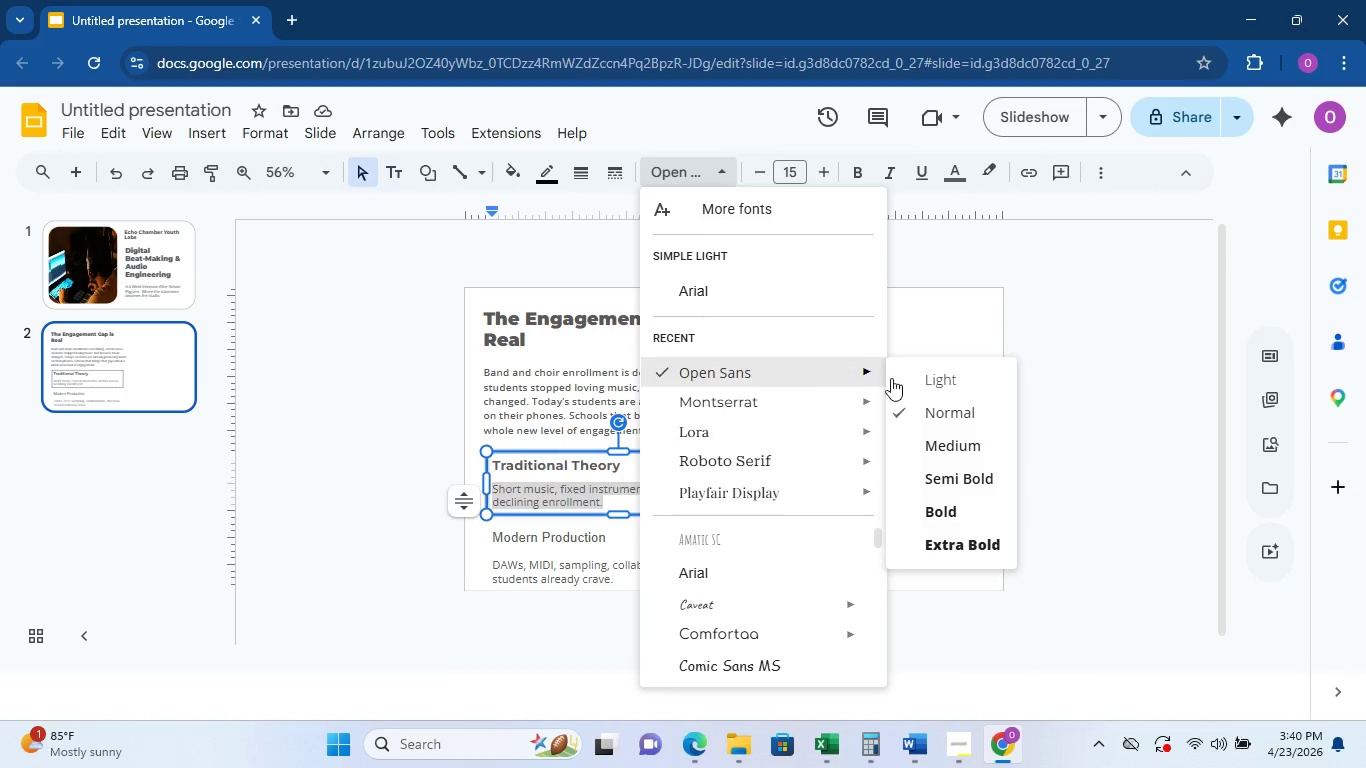 
left_click([921, 445])
 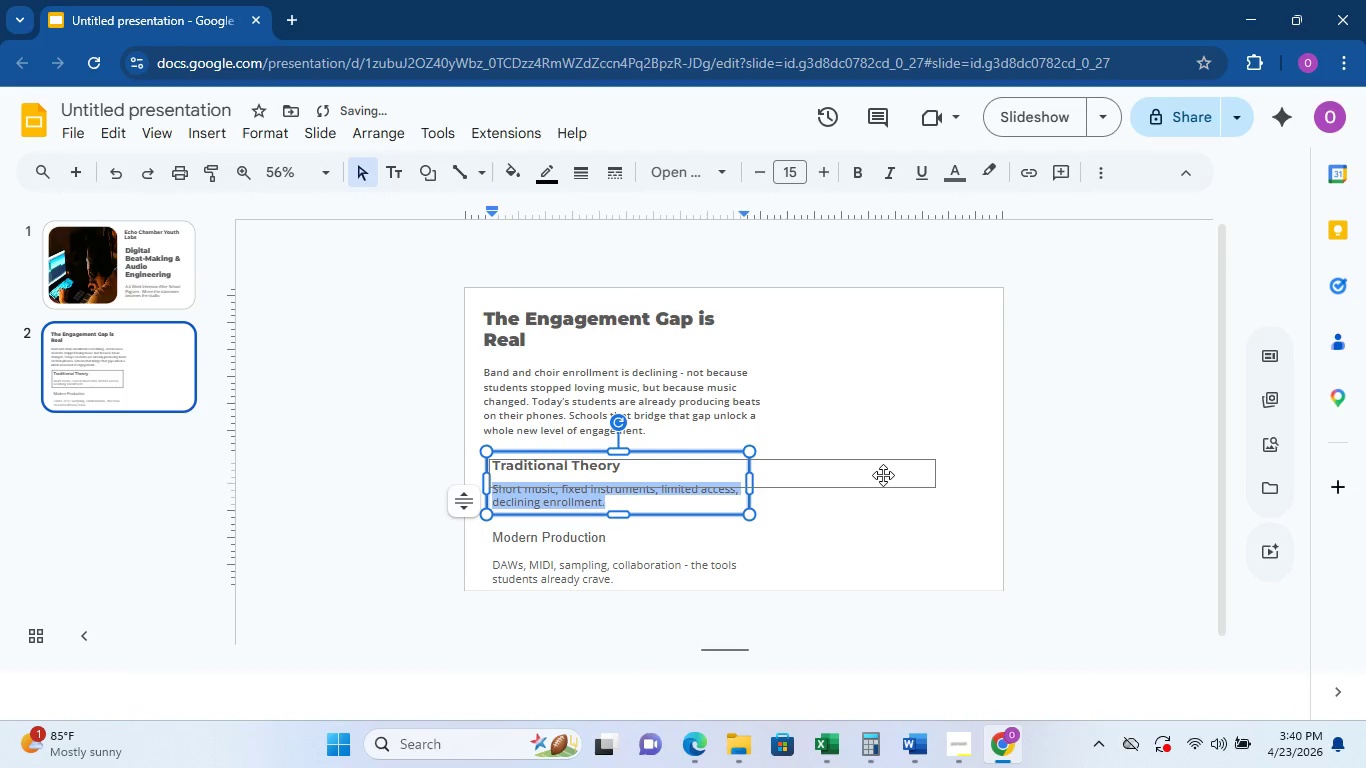 
left_click([883, 475])
 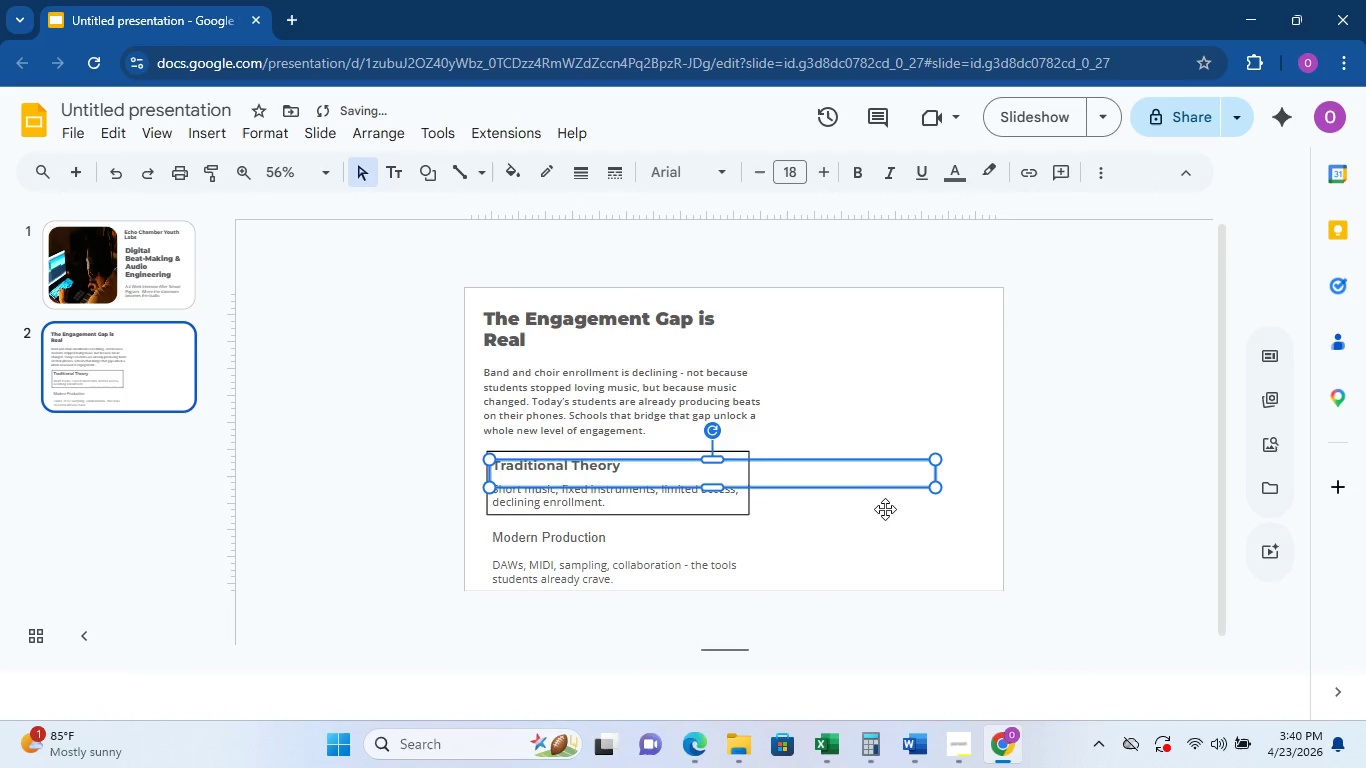 
left_click([886, 512])
 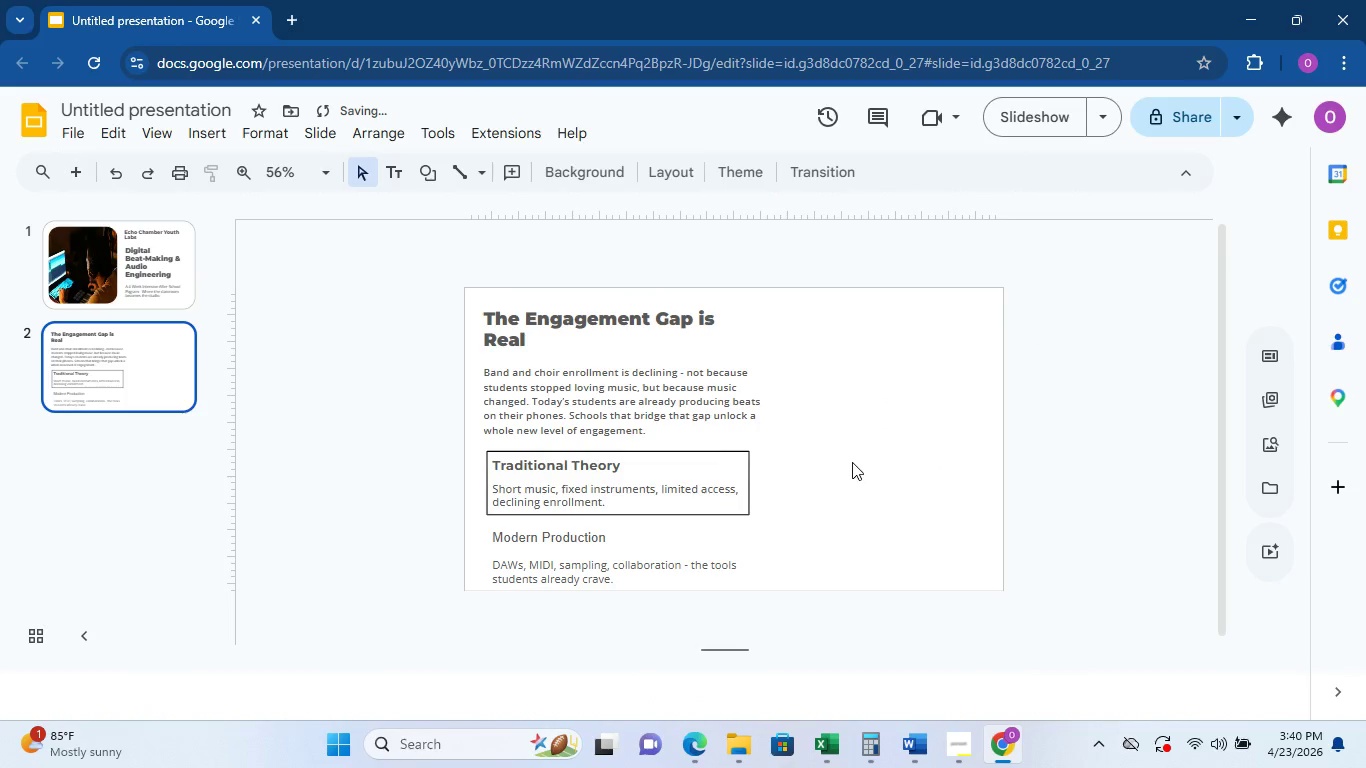 
left_click([852, 462])
 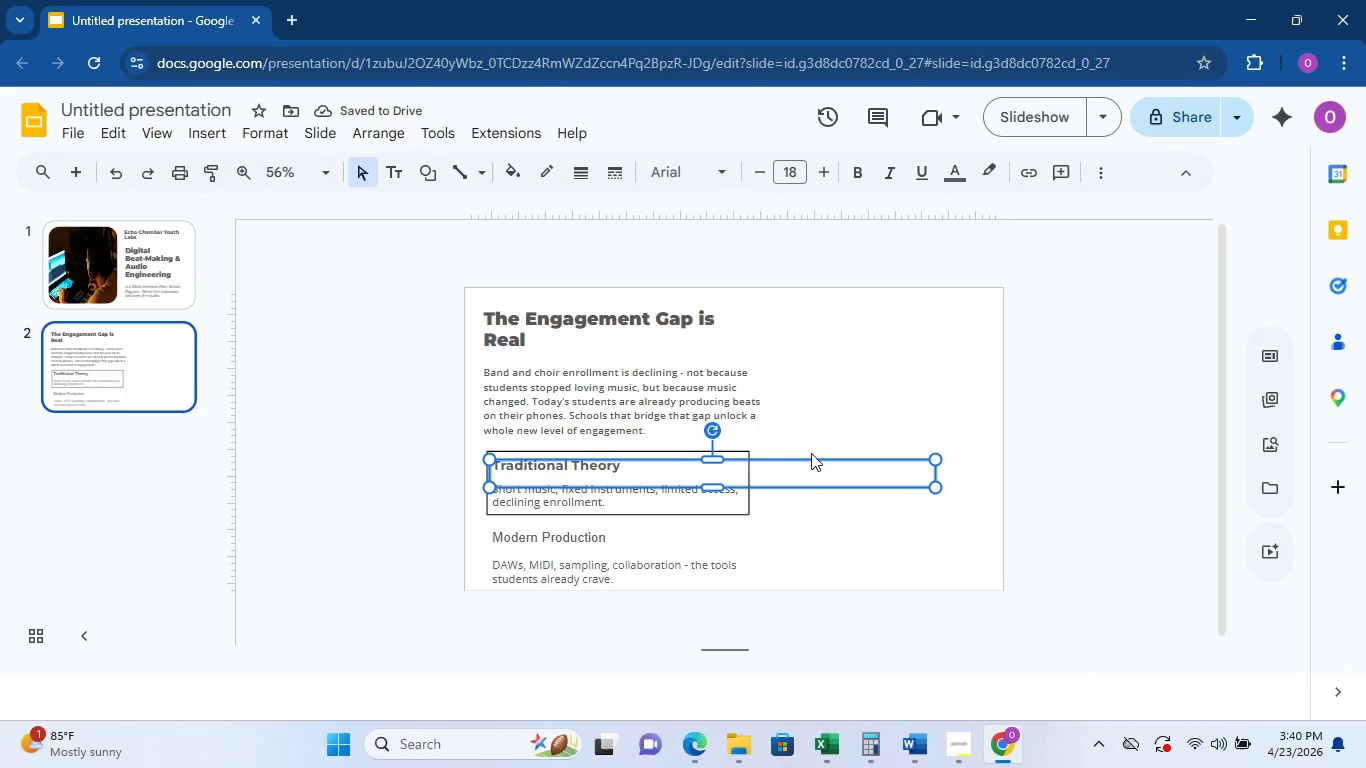 
left_click_drag(start_coordinate=[803, 458], to_coordinate=[884, 457])
 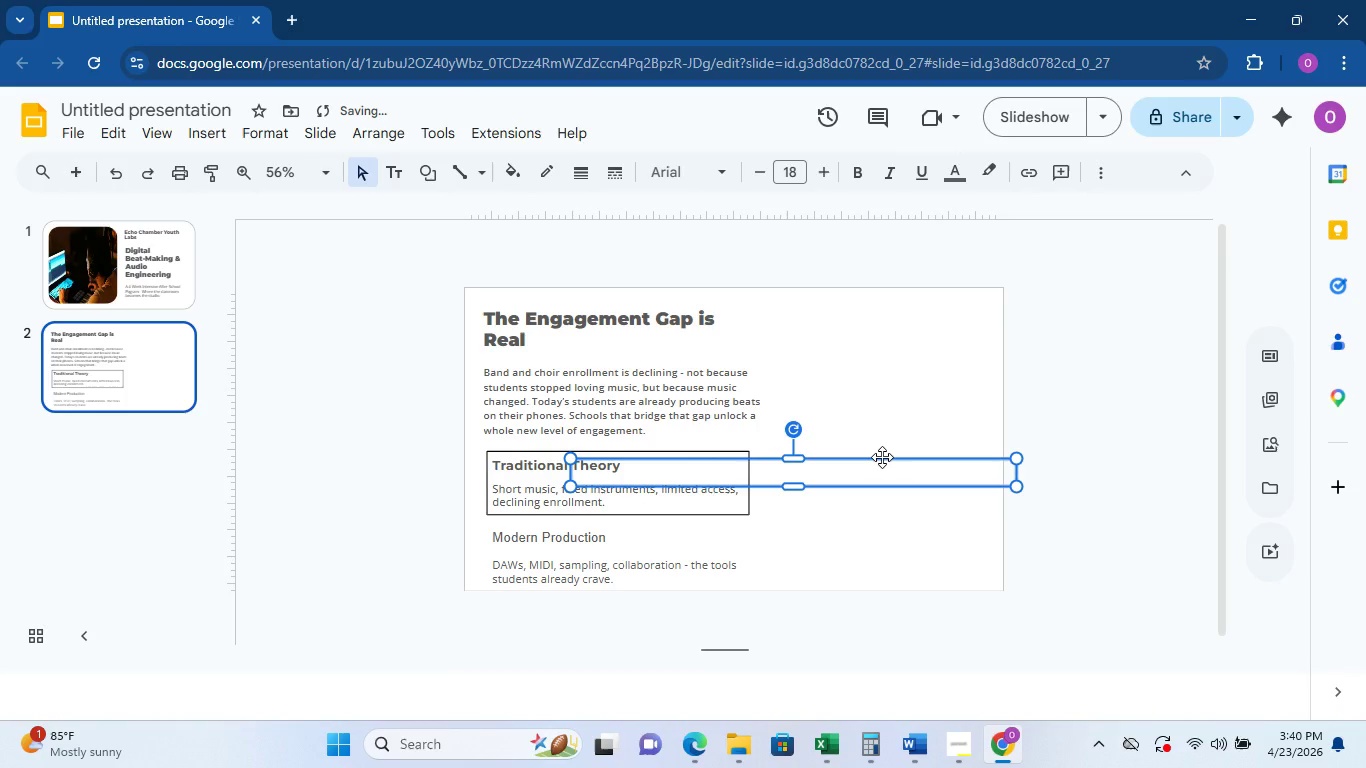 
left_click_drag(start_coordinate=[882, 457], to_coordinate=[914, 459])
 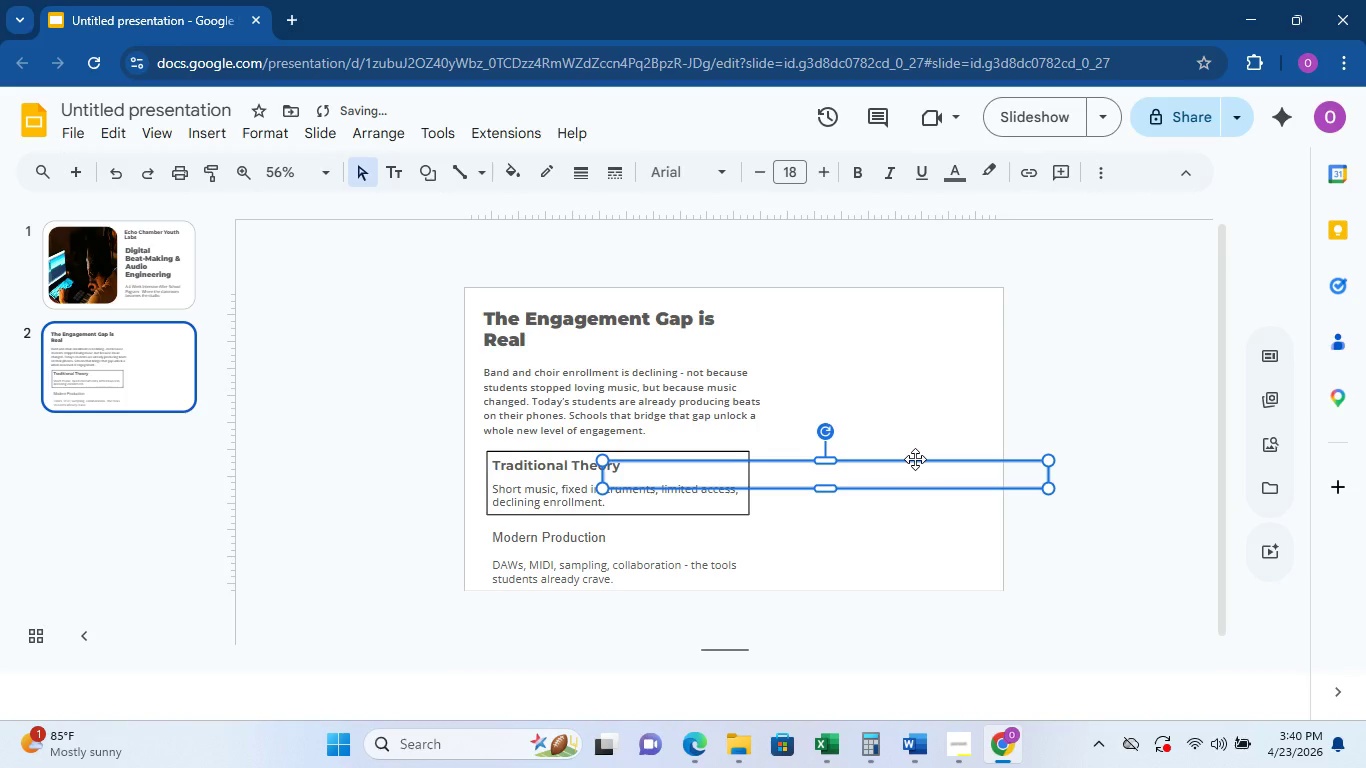 
left_click([915, 459])
 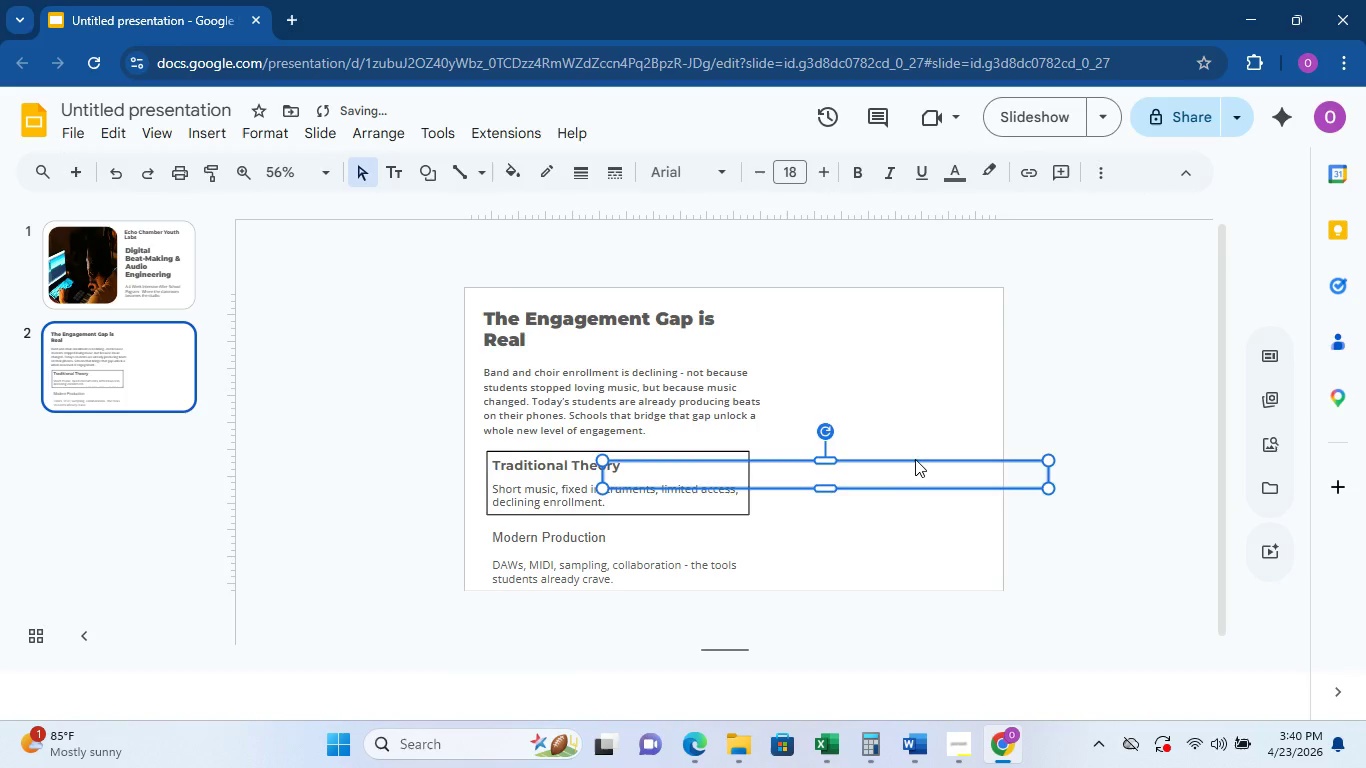 
key(Delete)
 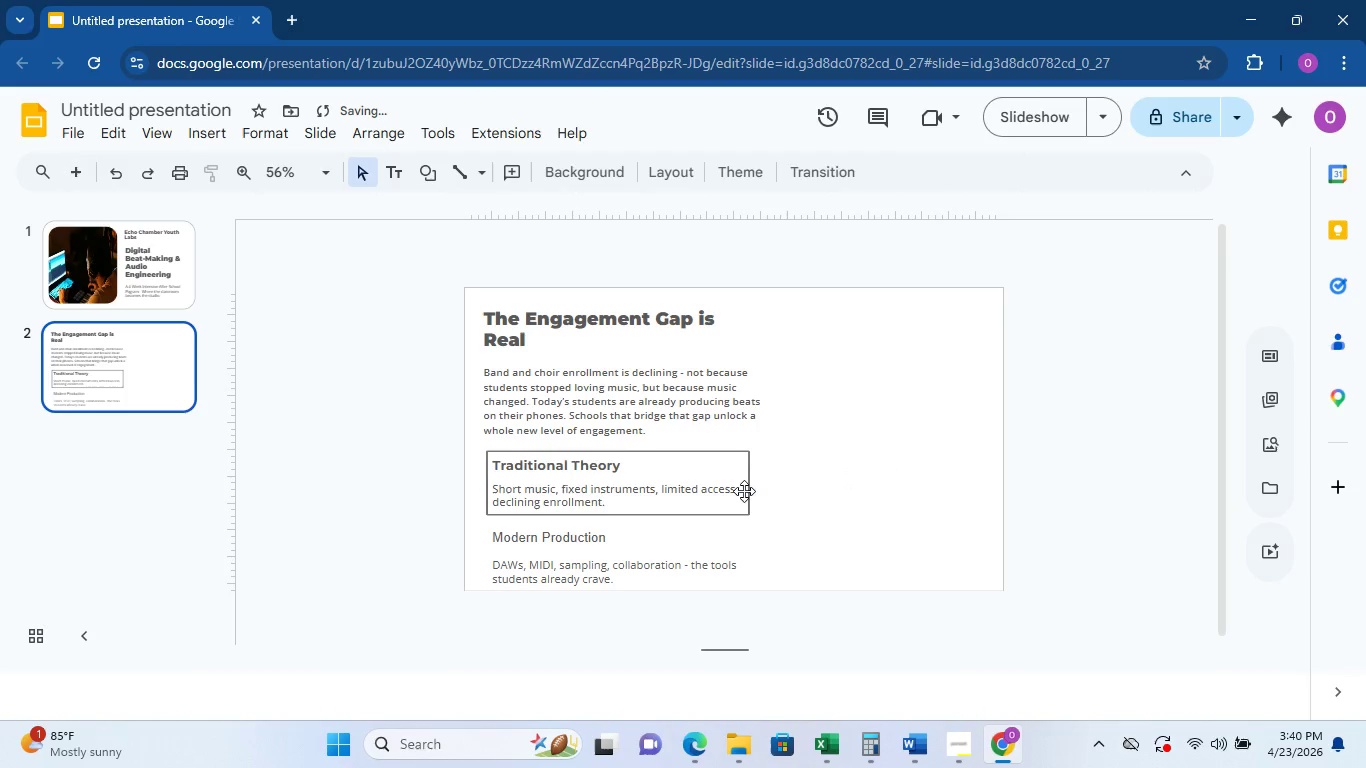 
left_click([735, 493])
 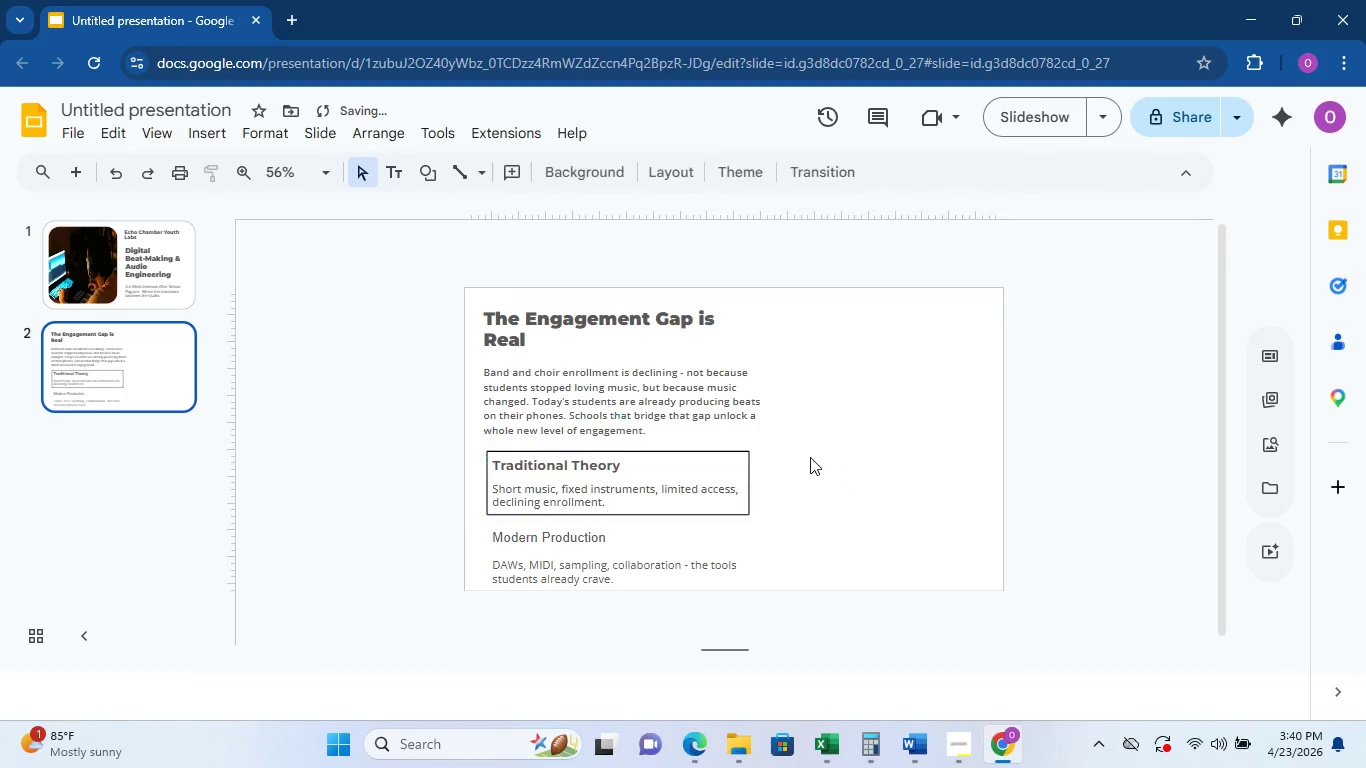 
double_click([667, 483])
 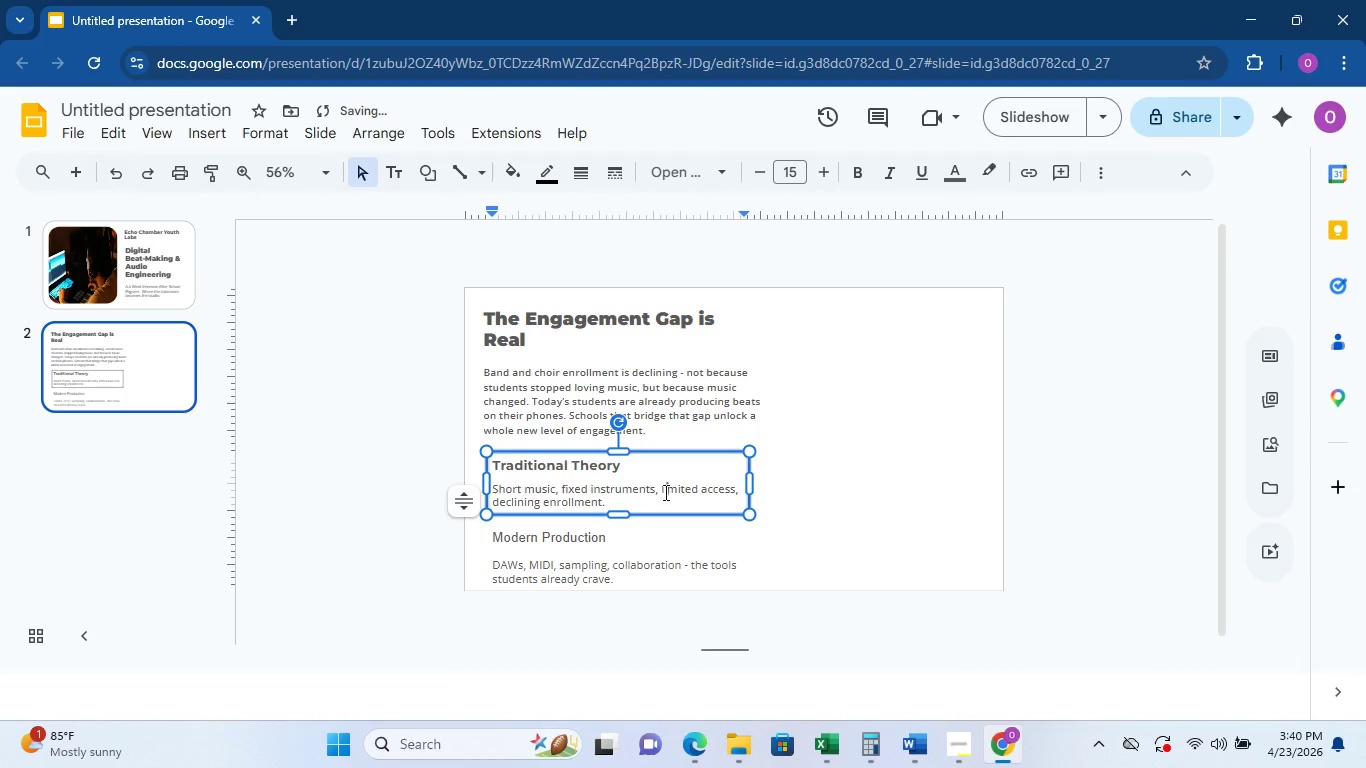 
left_click([659, 496])
 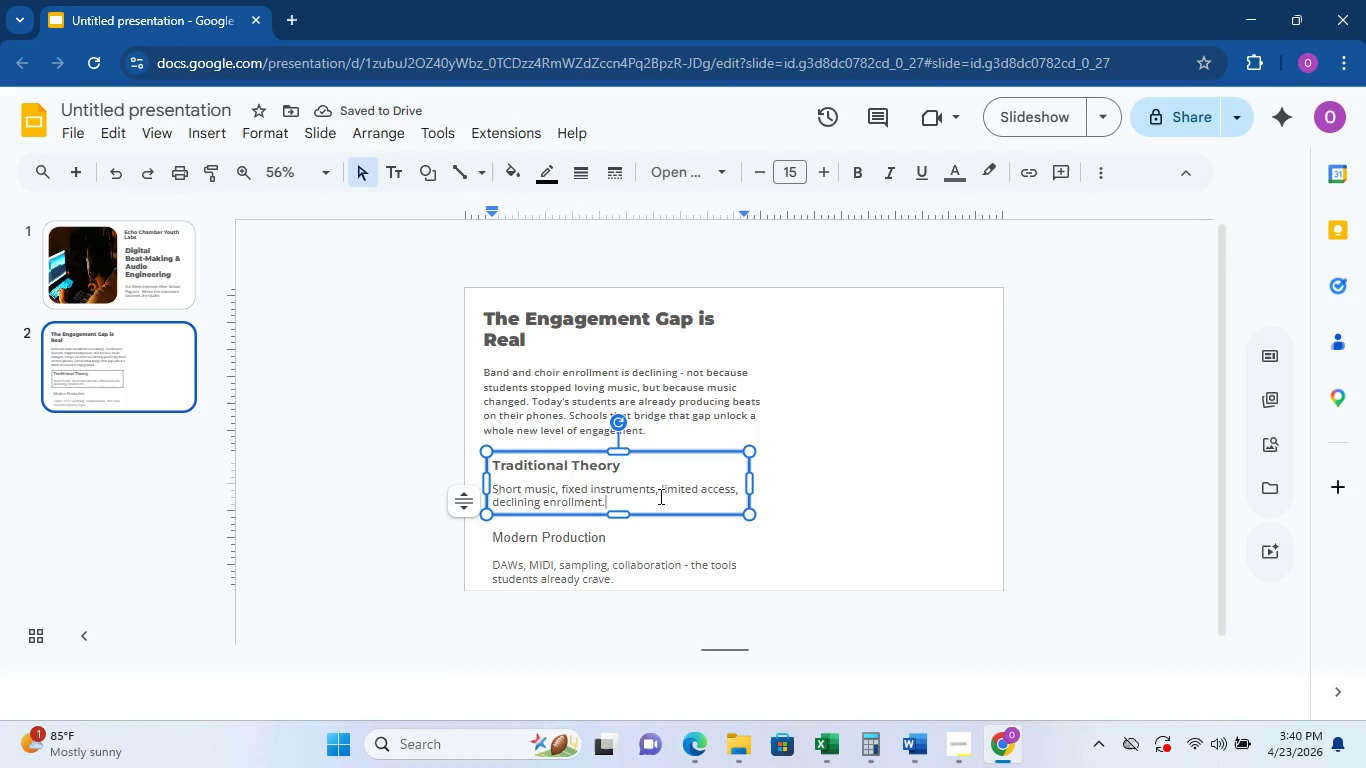 
left_click_drag(start_coordinate=[658, 496], to_coordinate=[521, 476])
 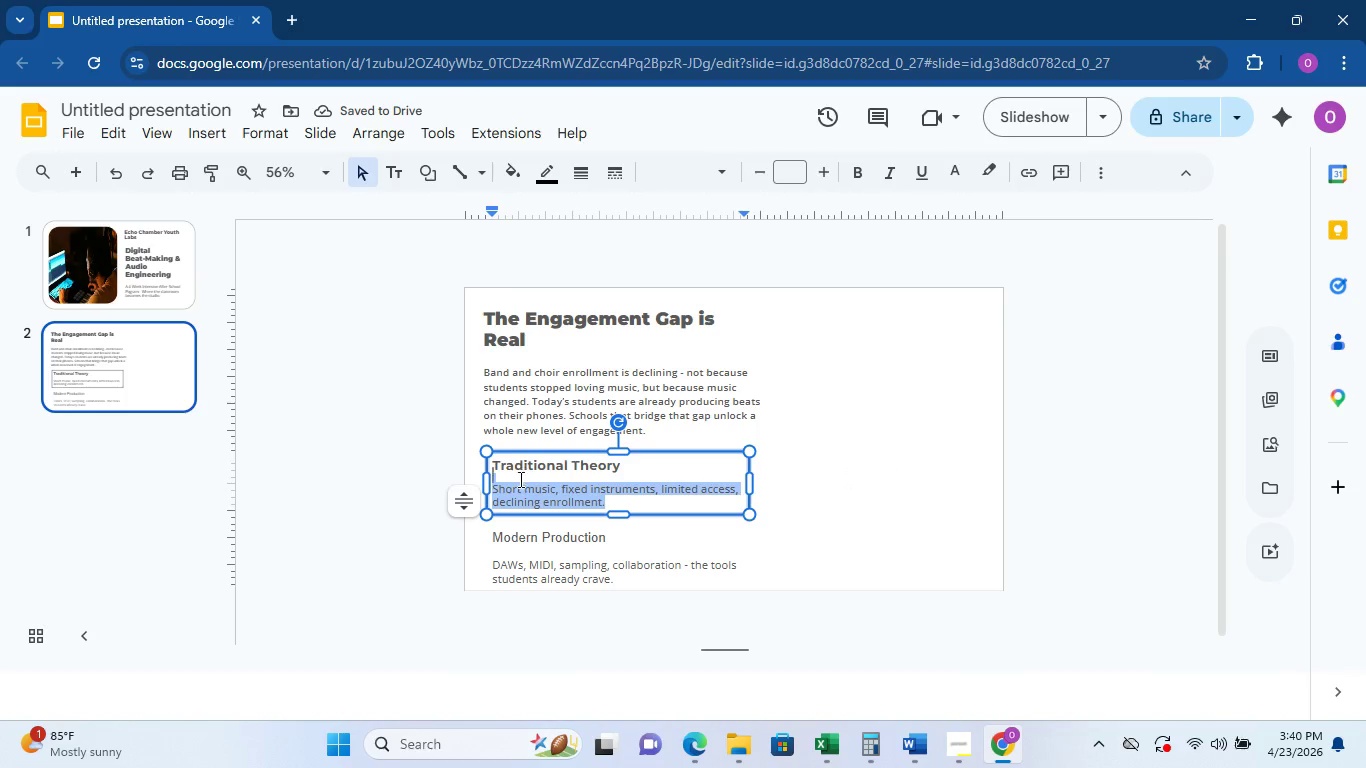 
left_click_drag(start_coordinate=[521, 476], to_coordinate=[500, 490])
 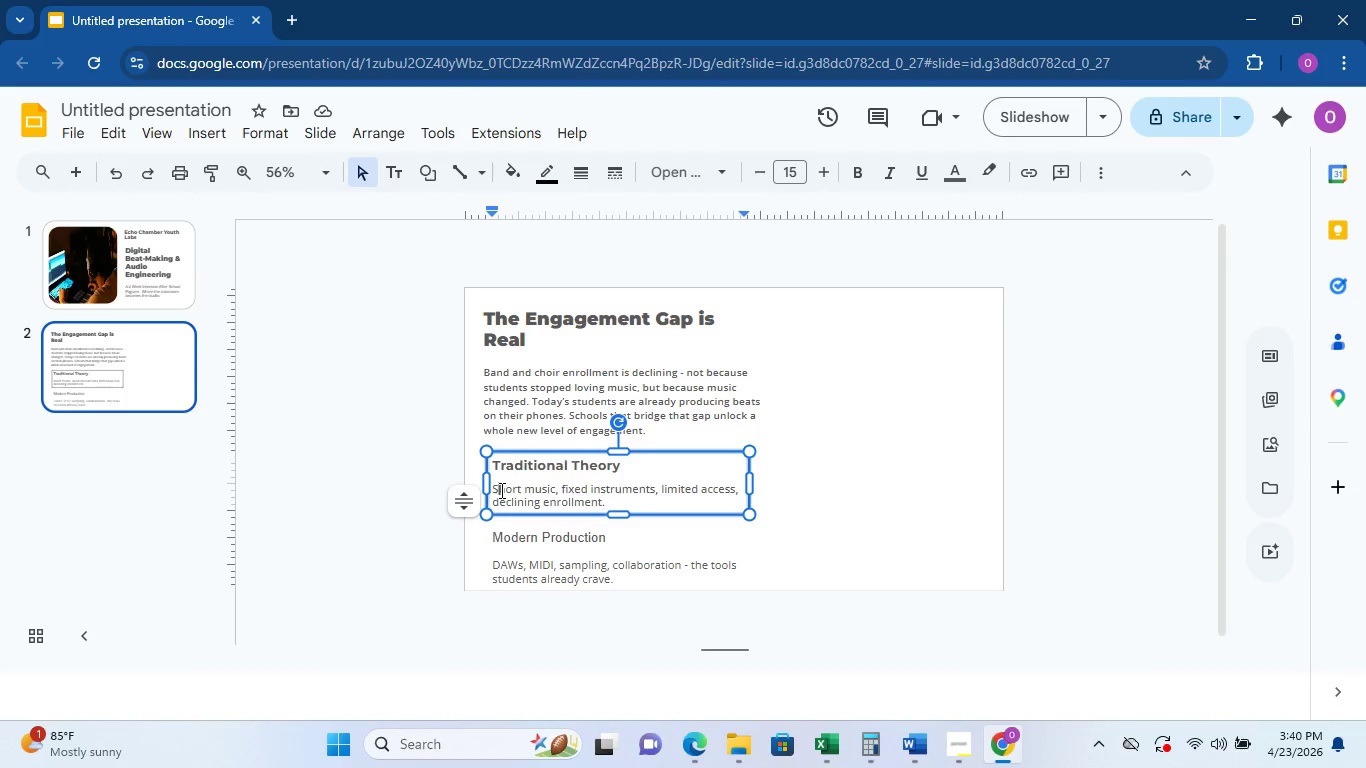 
left_click_drag(start_coordinate=[500, 490], to_coordinate=[488, 488])
 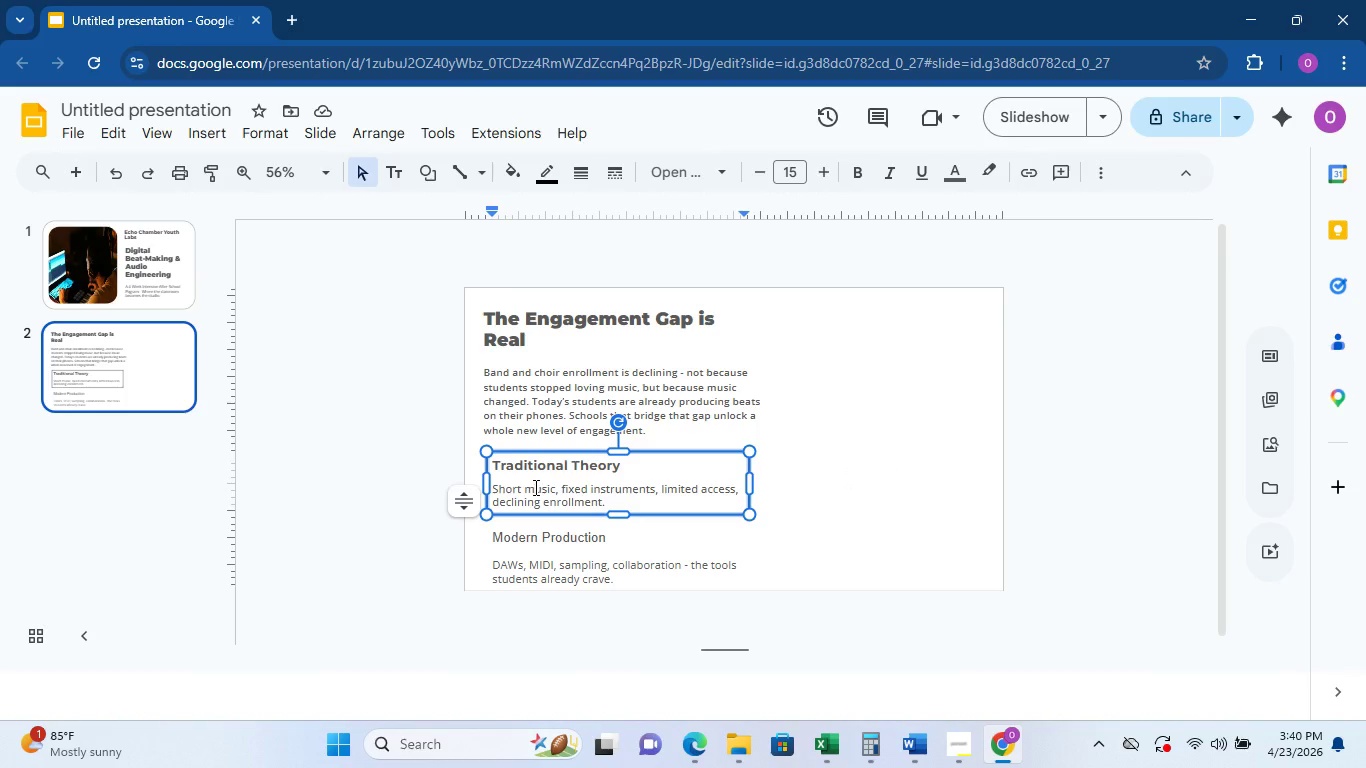 
double_click([534, 487])
 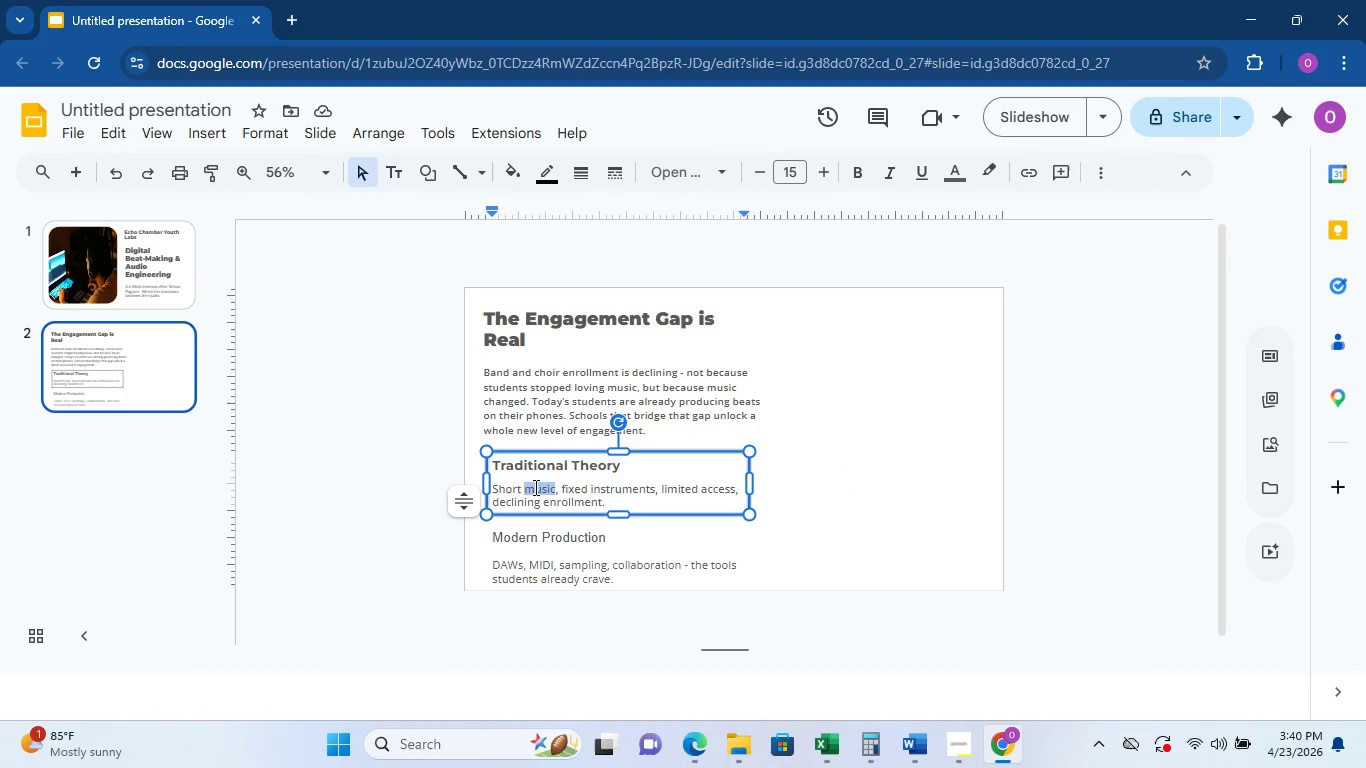 
triple_click([534, 487])
 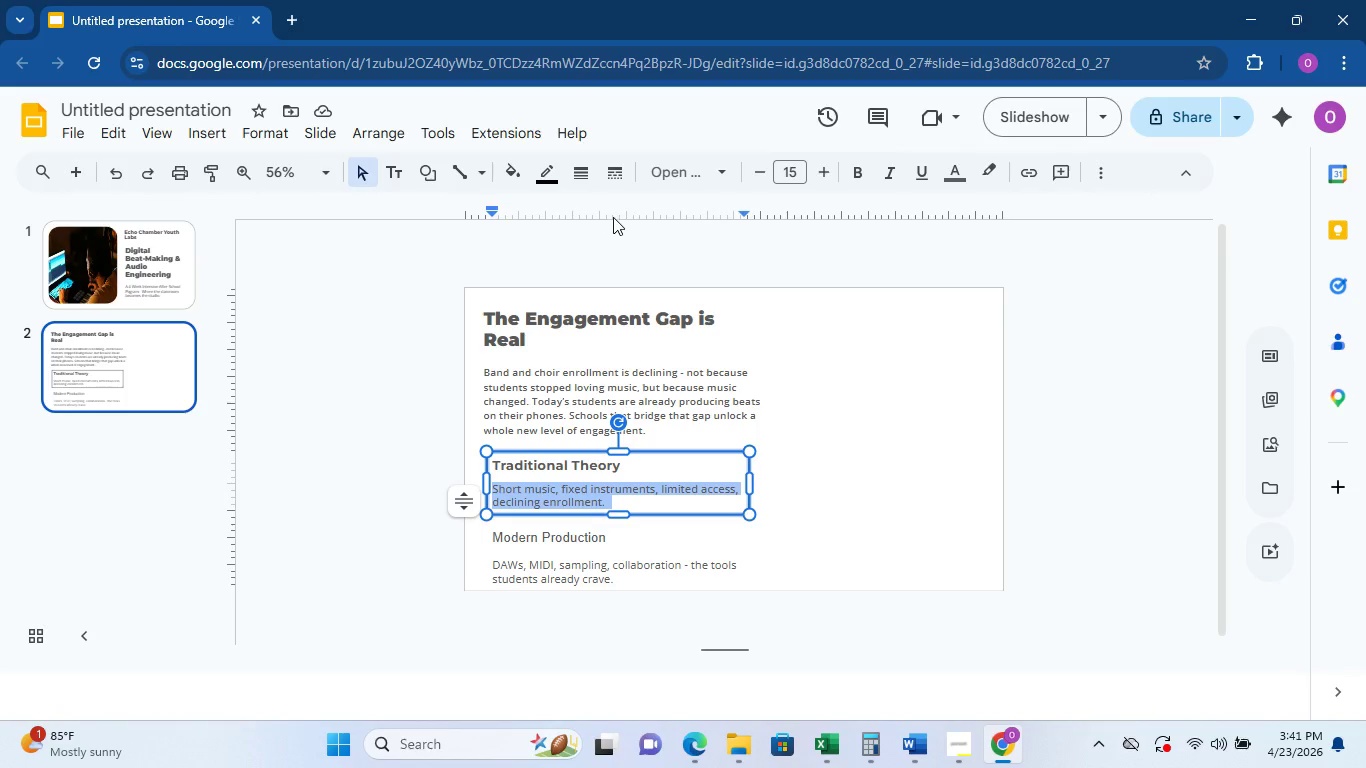 
left_click([658, 171])
 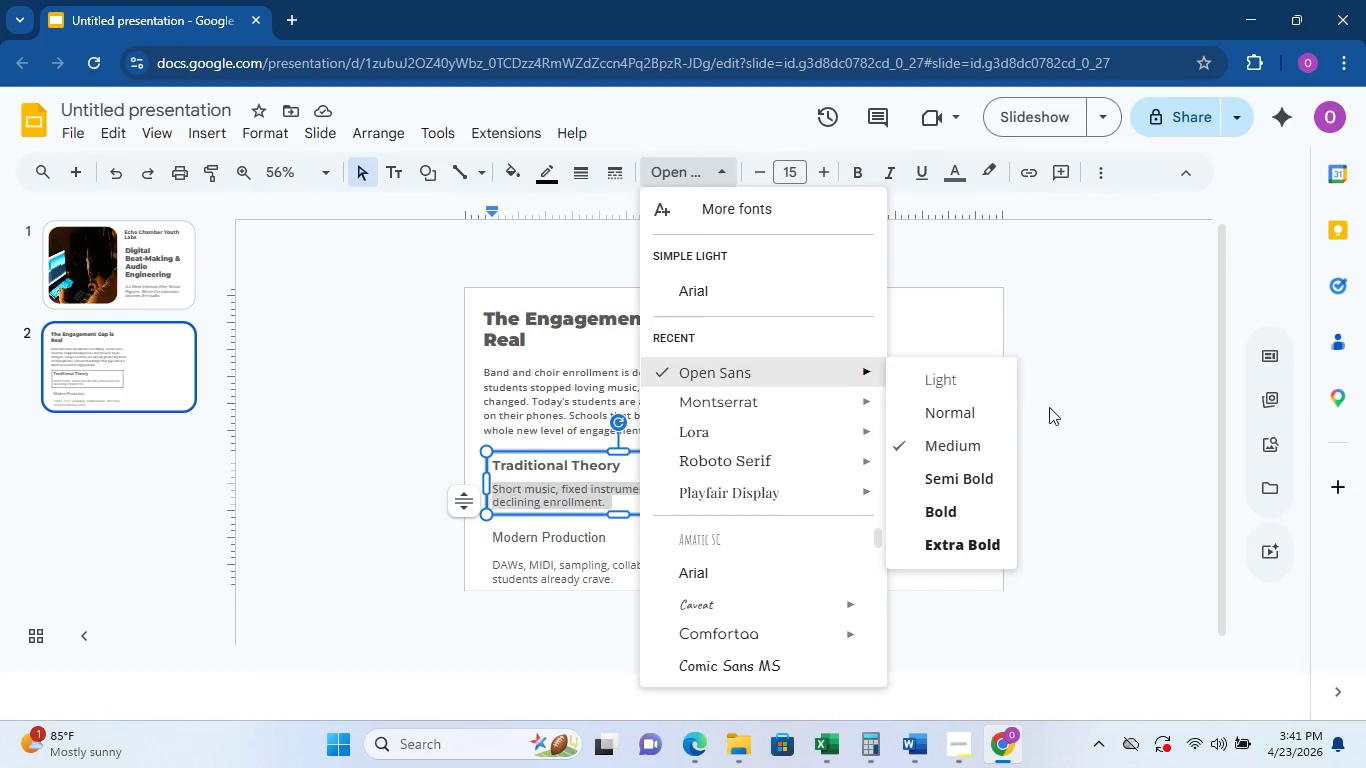 
double_click([632, 415])
 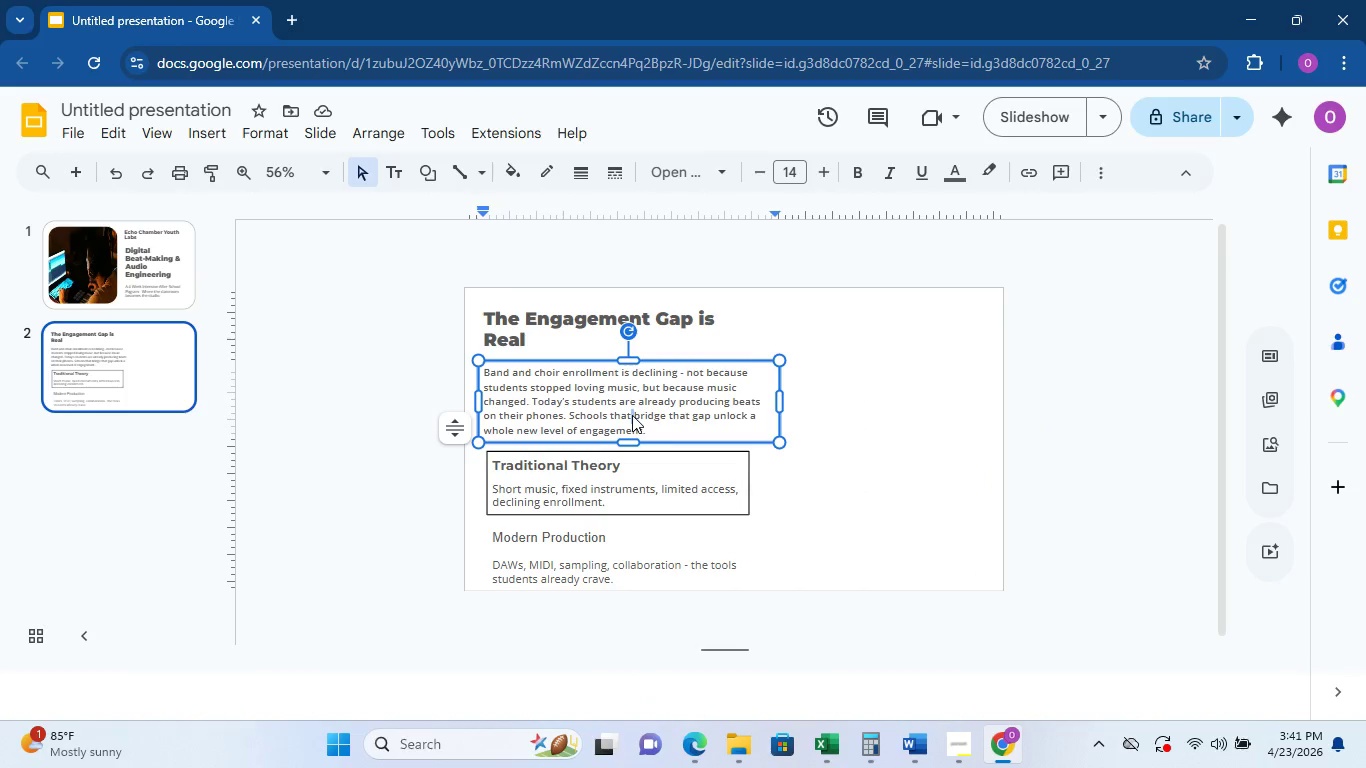 
triple_click([632, 415])
 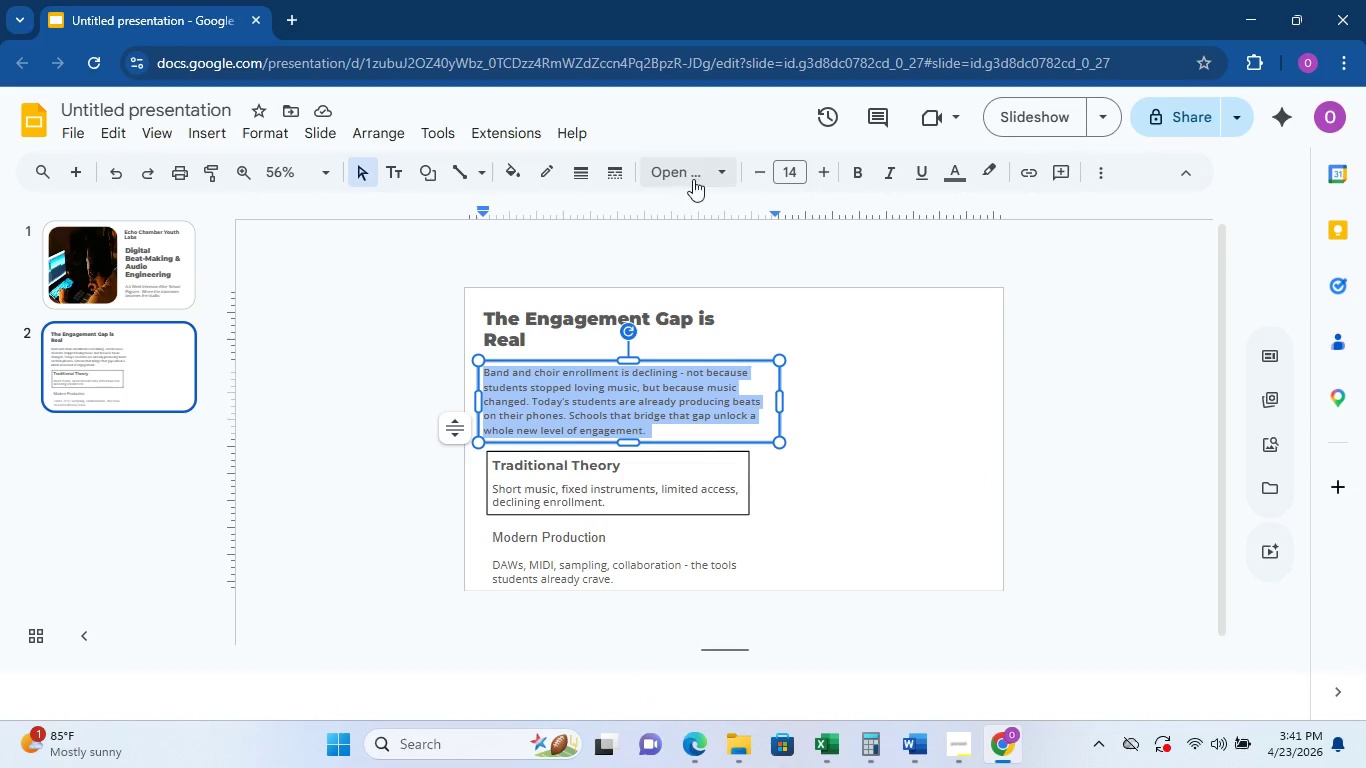 
left_click([695, 164])
 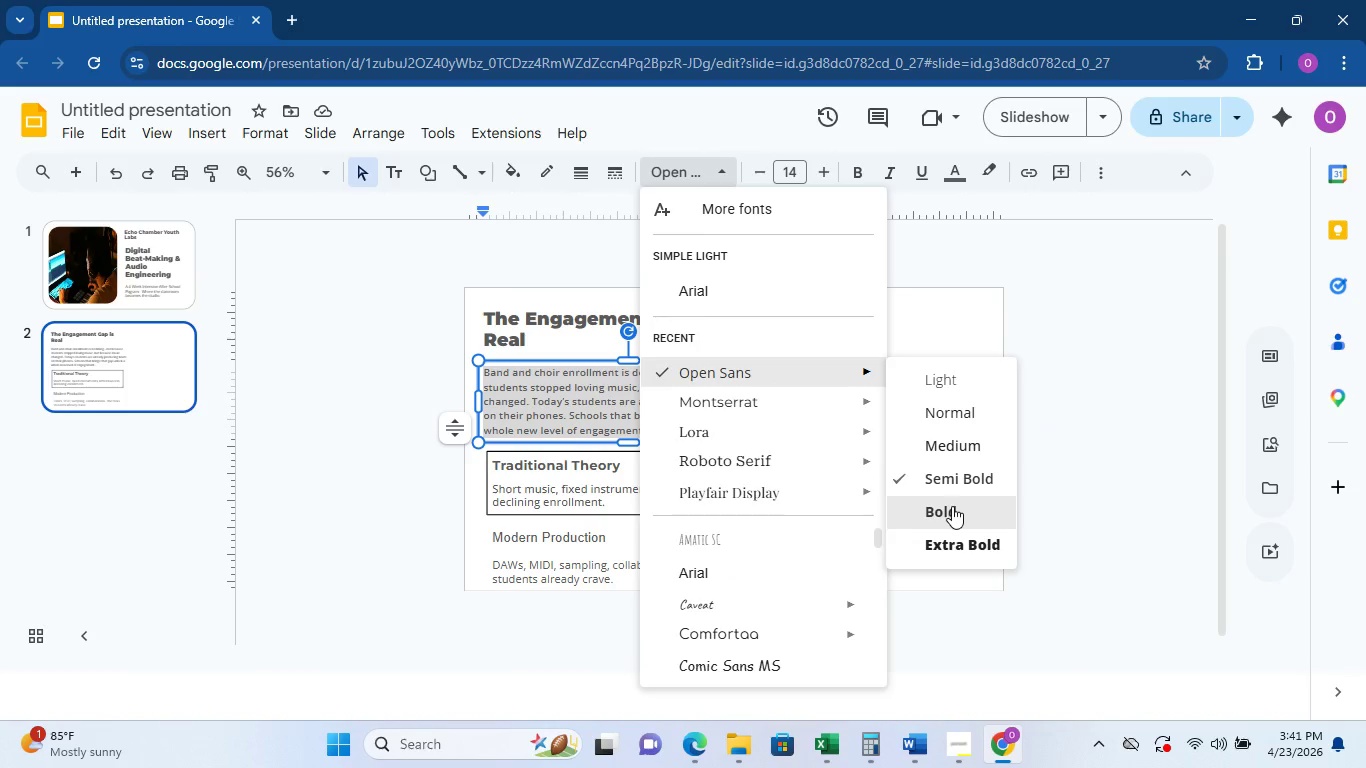 
left_click([1019, 444])
 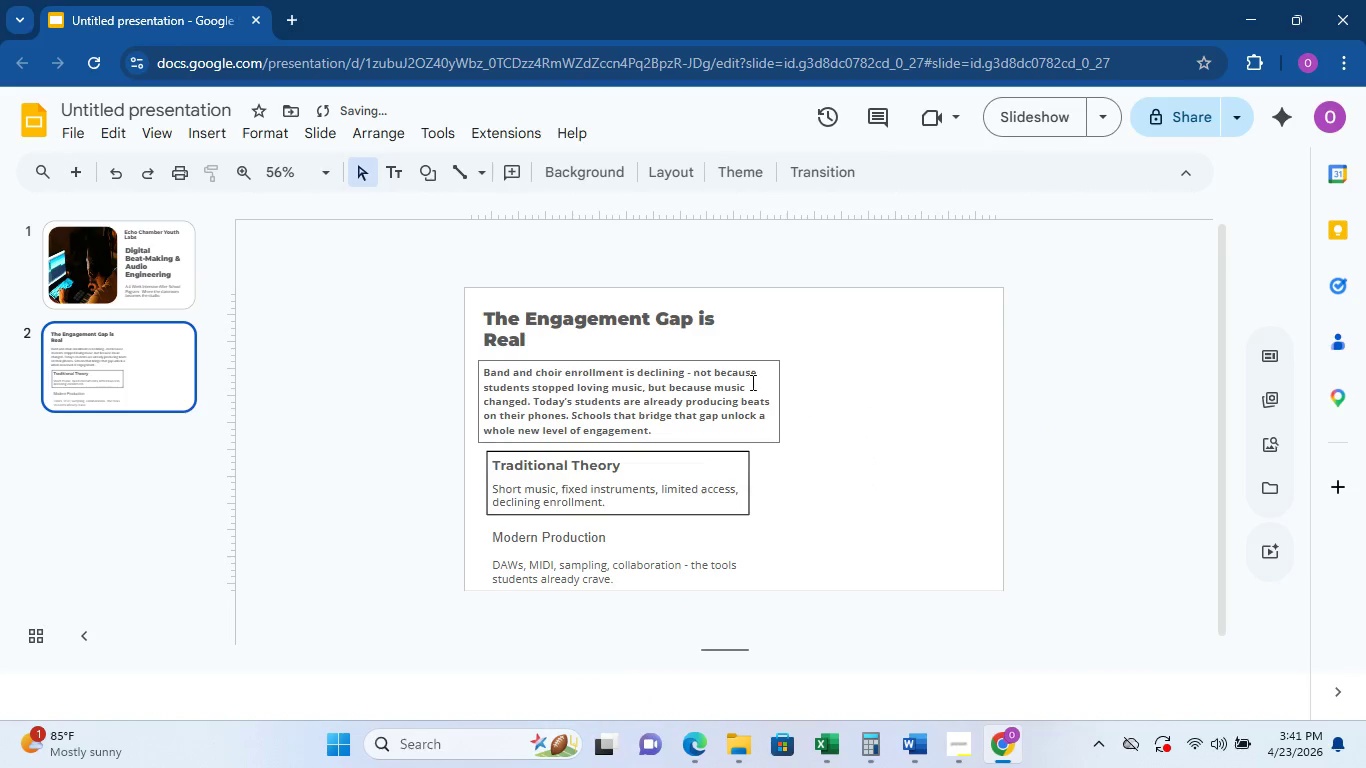 
double_click([700, 375])
 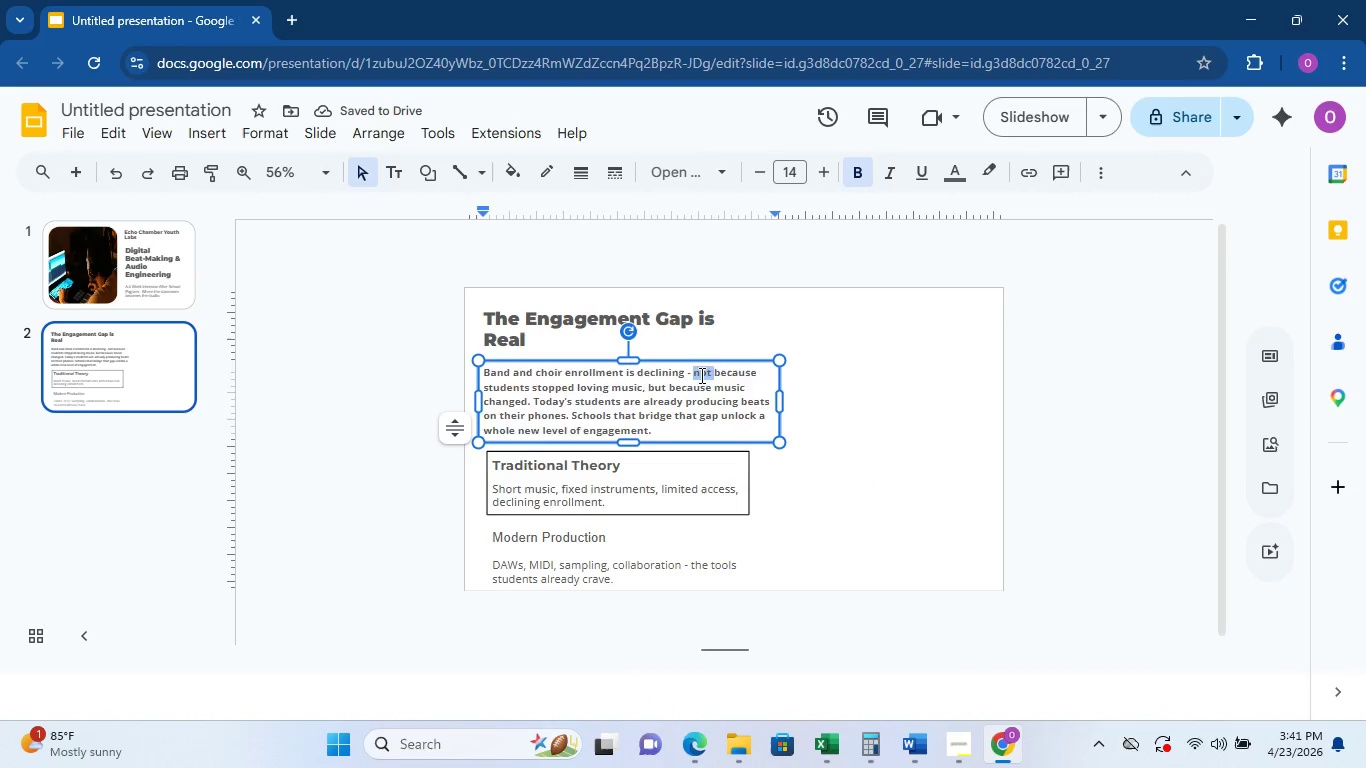 
triple_click([700, 375])
 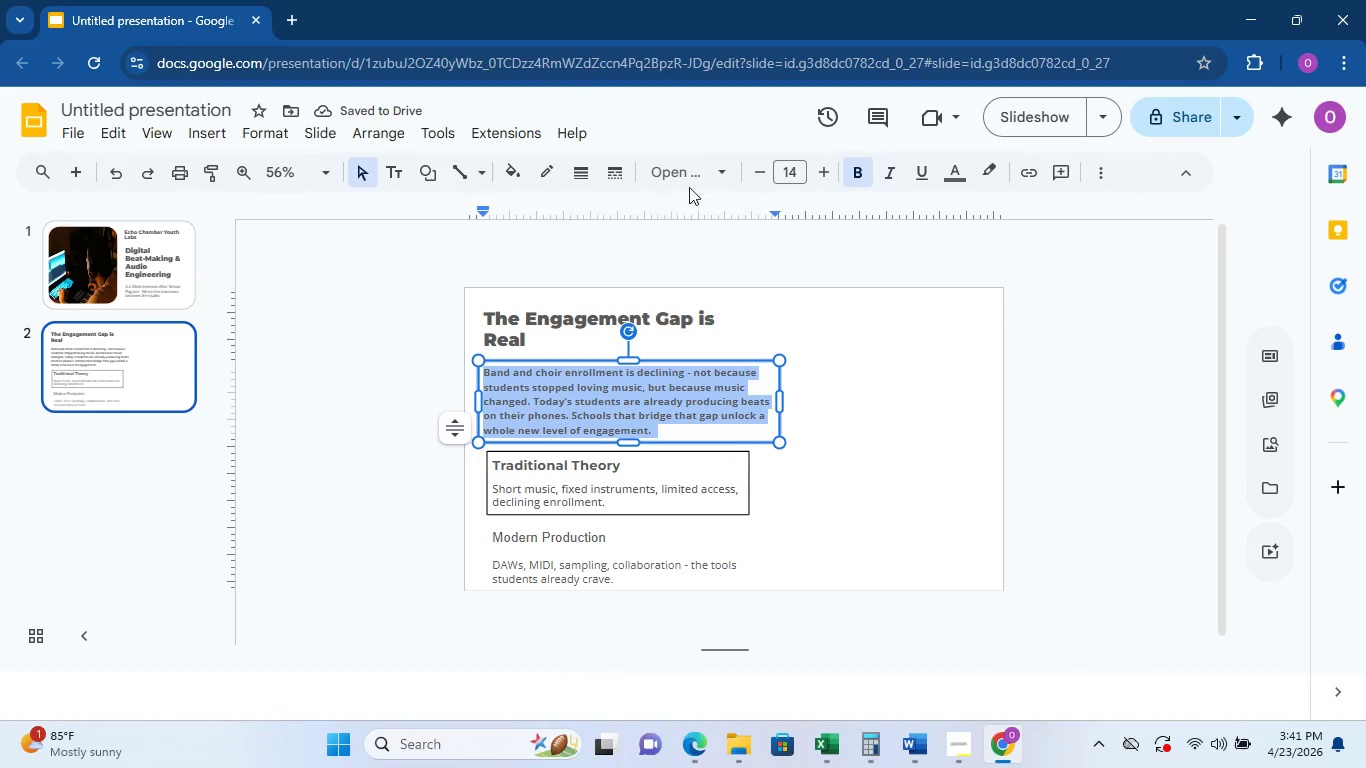 
left_click([714, 168])
 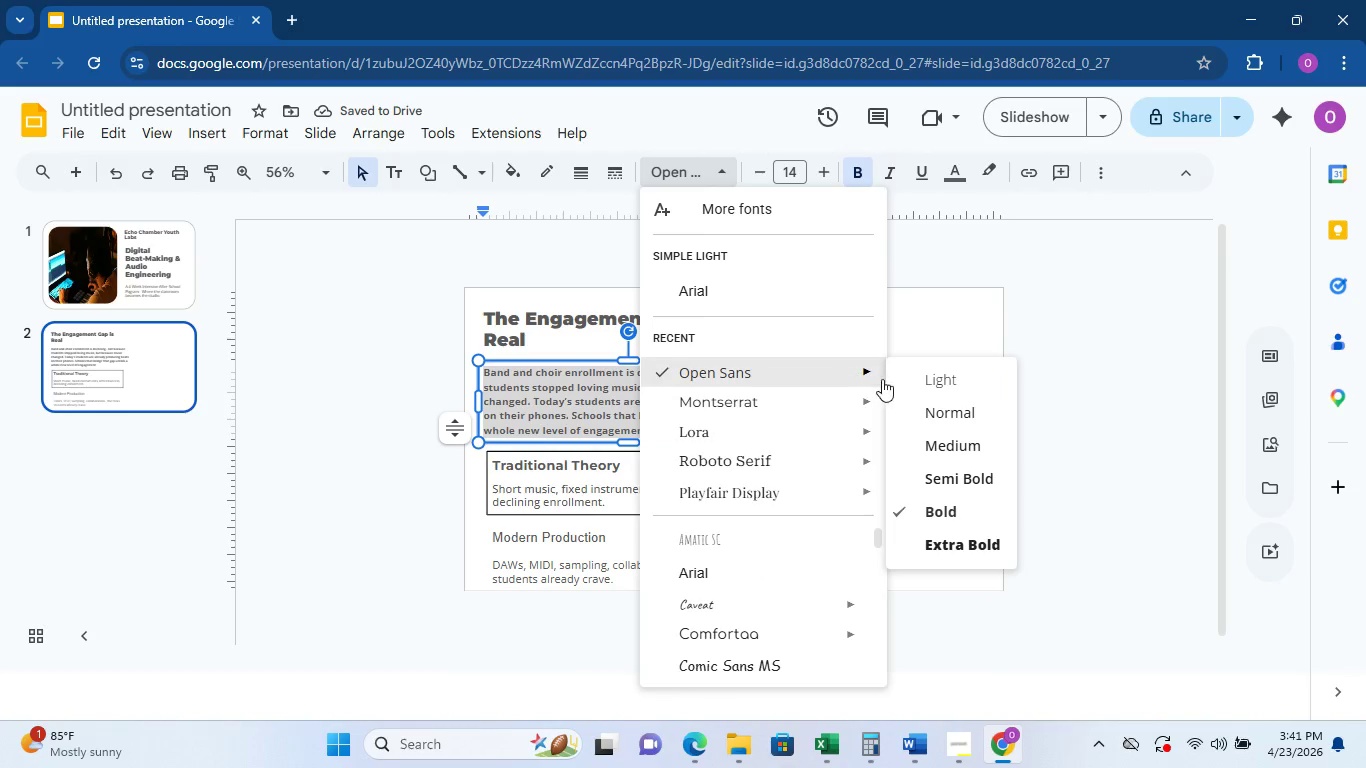 
left_click([932, 424])
 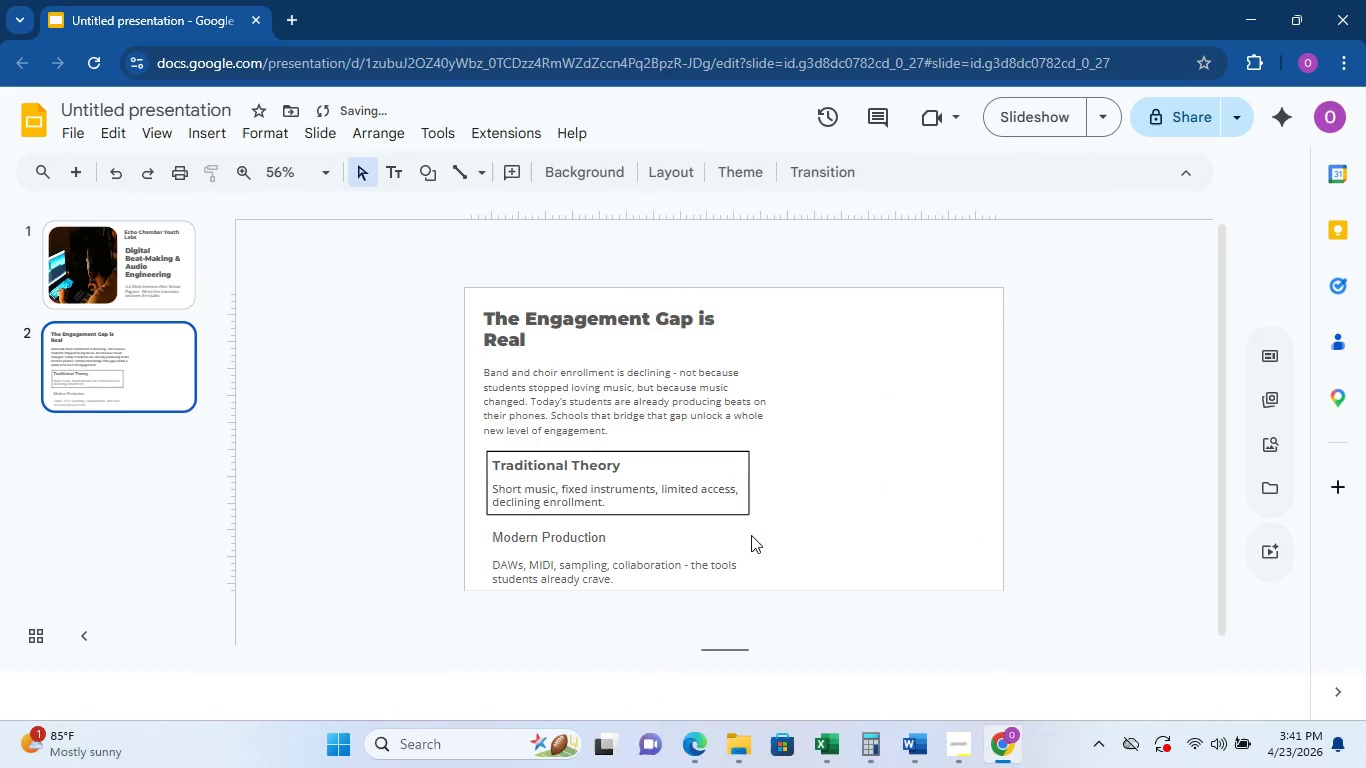 
double_click([708, 553])
 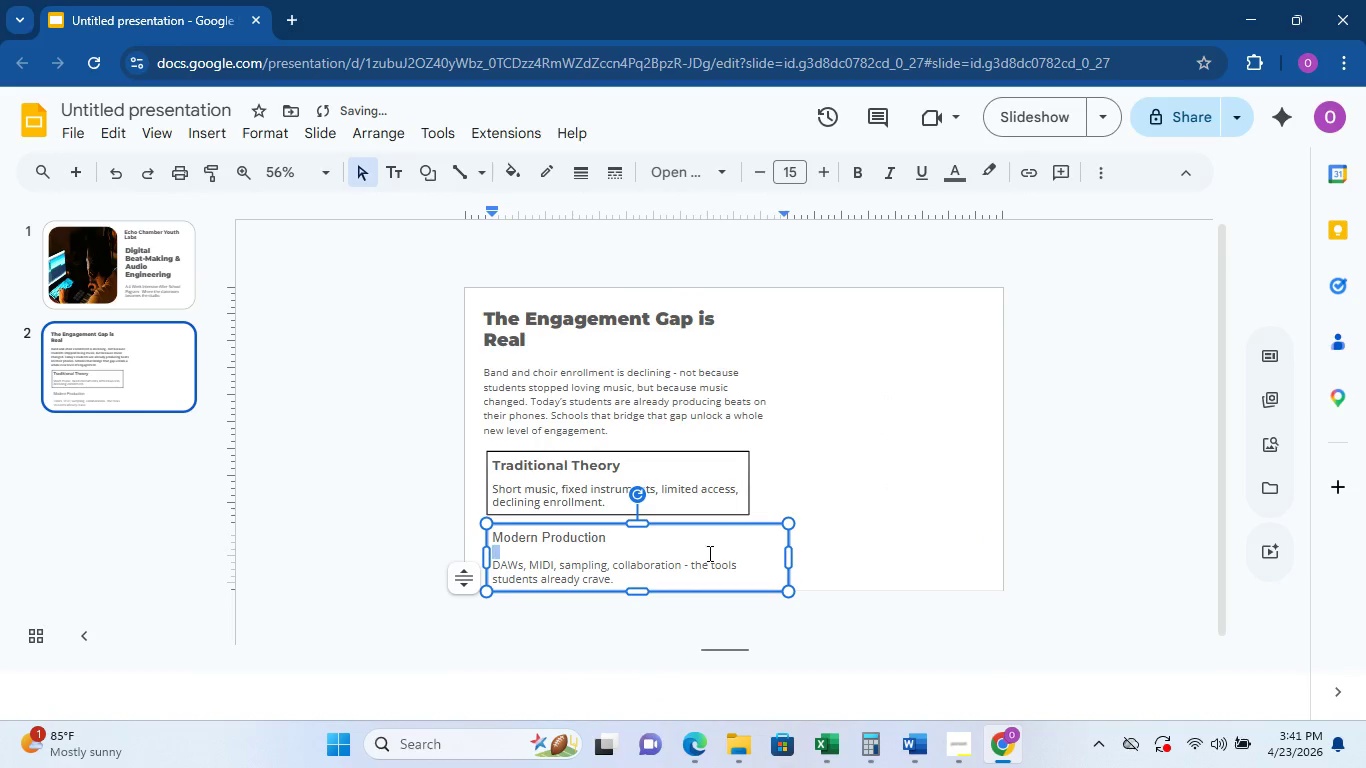 
triple_click([708, 553])
 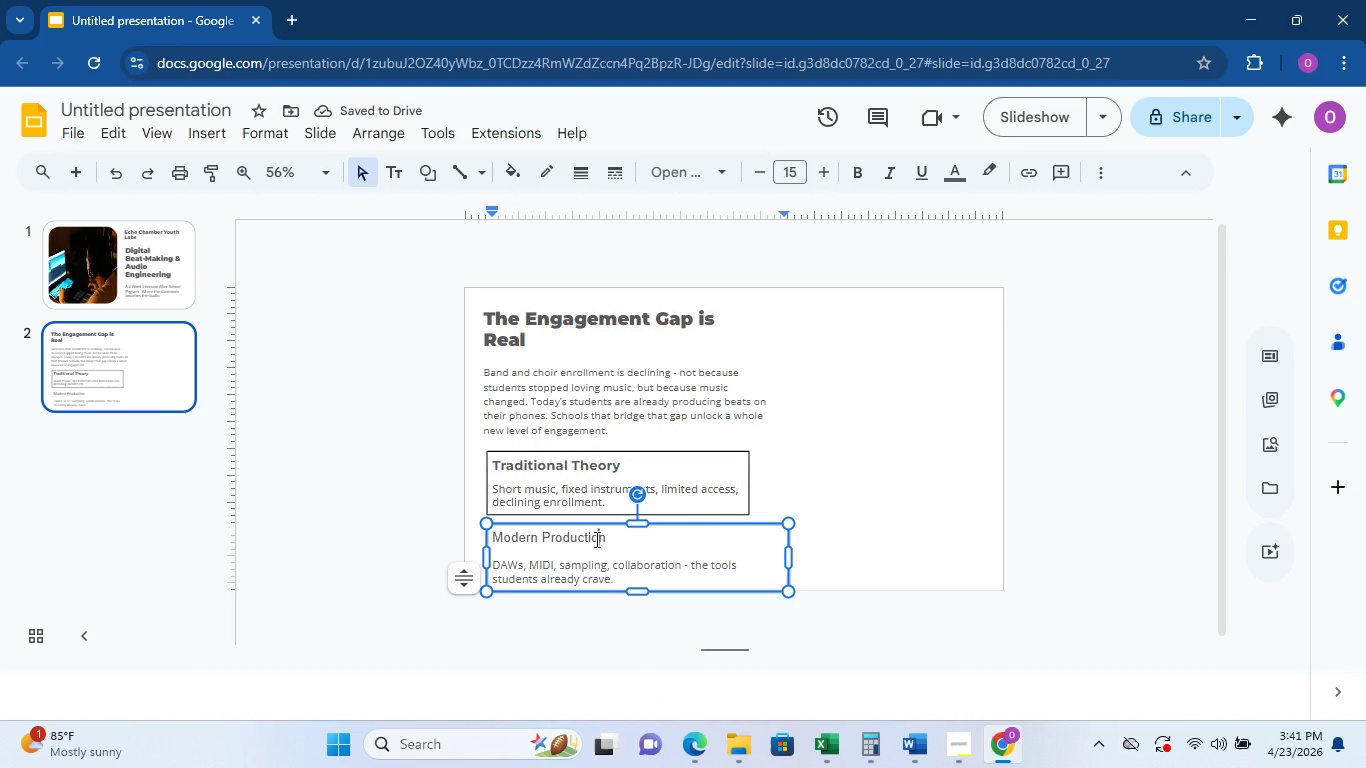 
double_click([608, 535])
 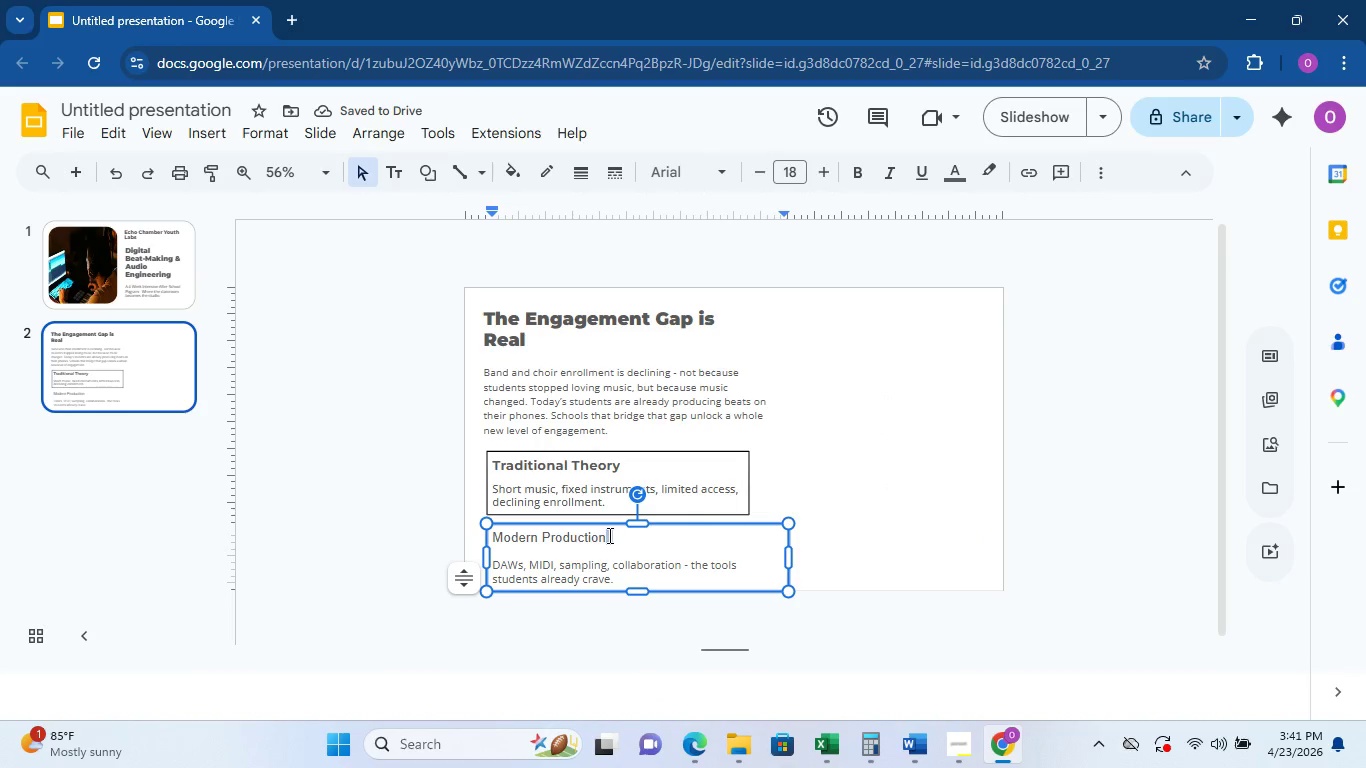 
triple_click([608, 535])
 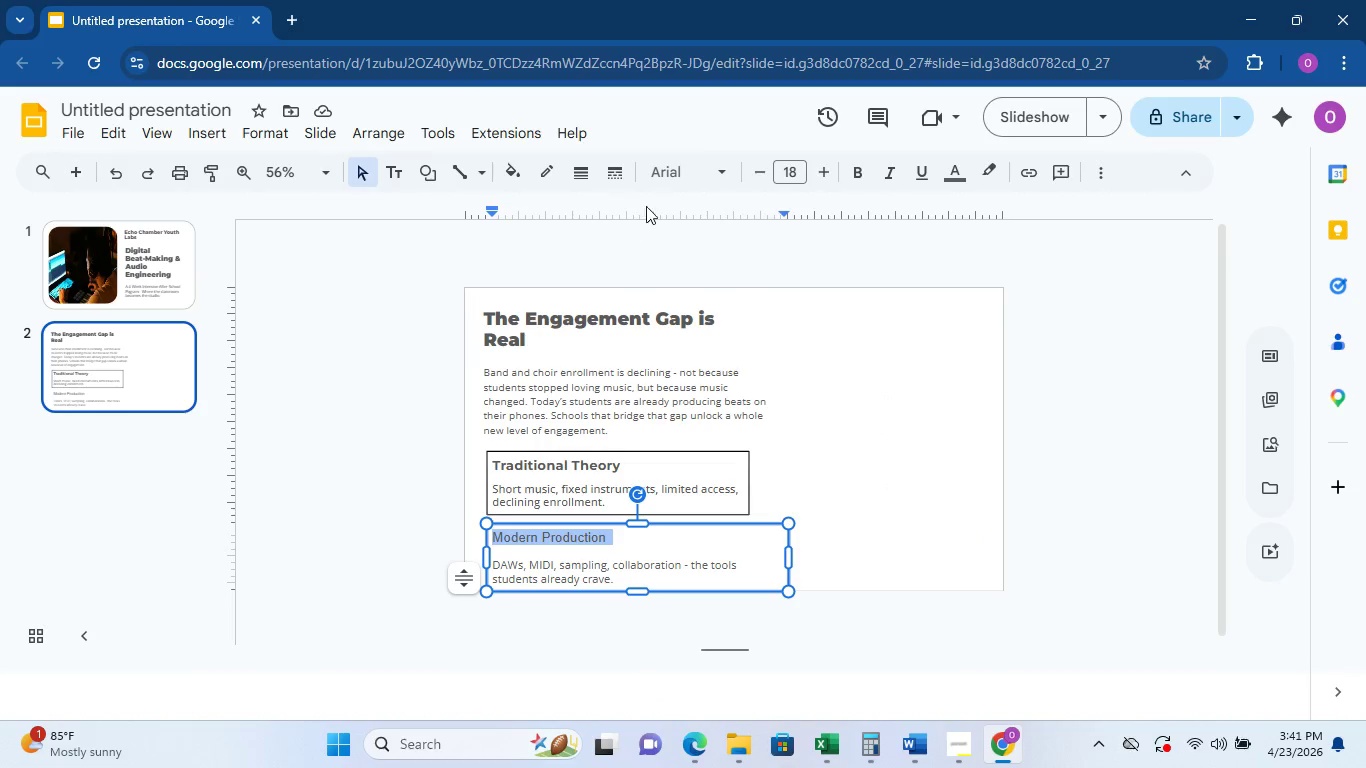 
wait(5.69)
 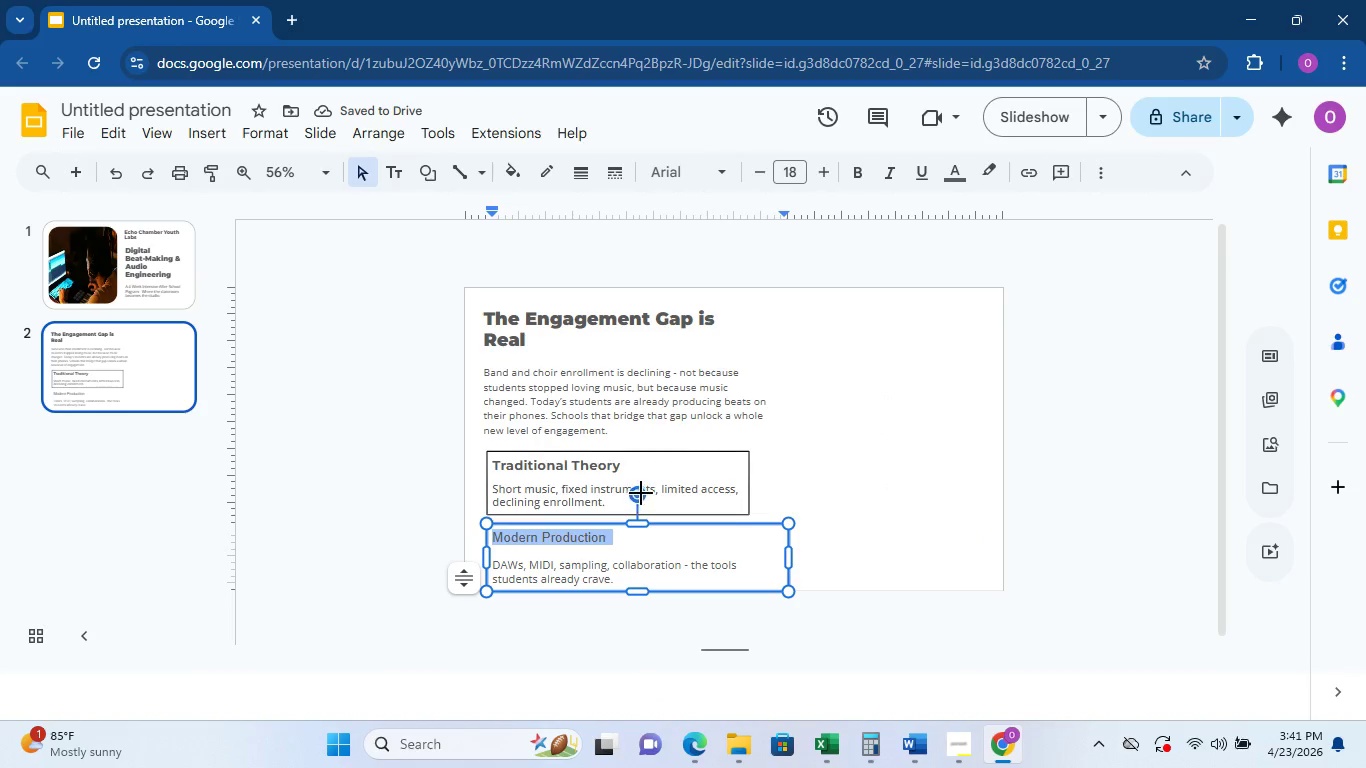 
left_click([721, 173])
 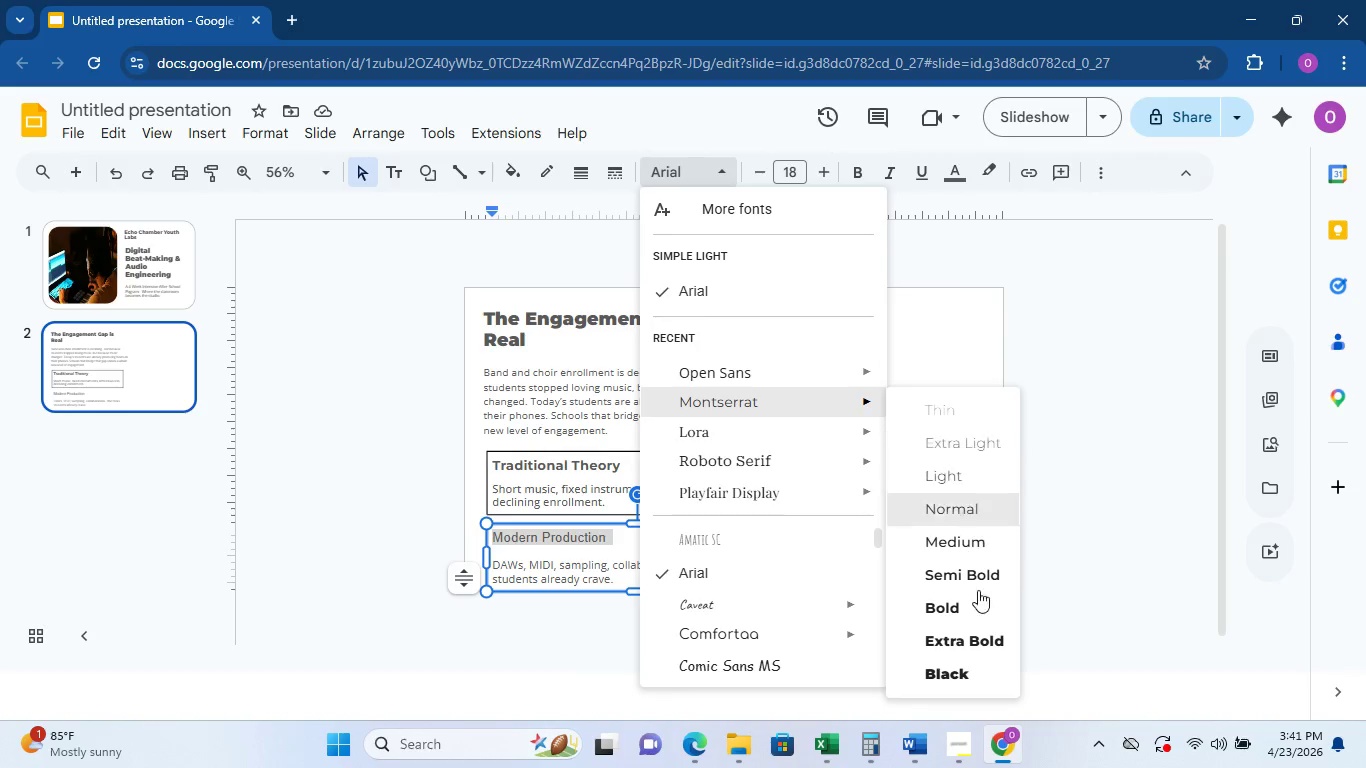 
double_click([944, 511])
 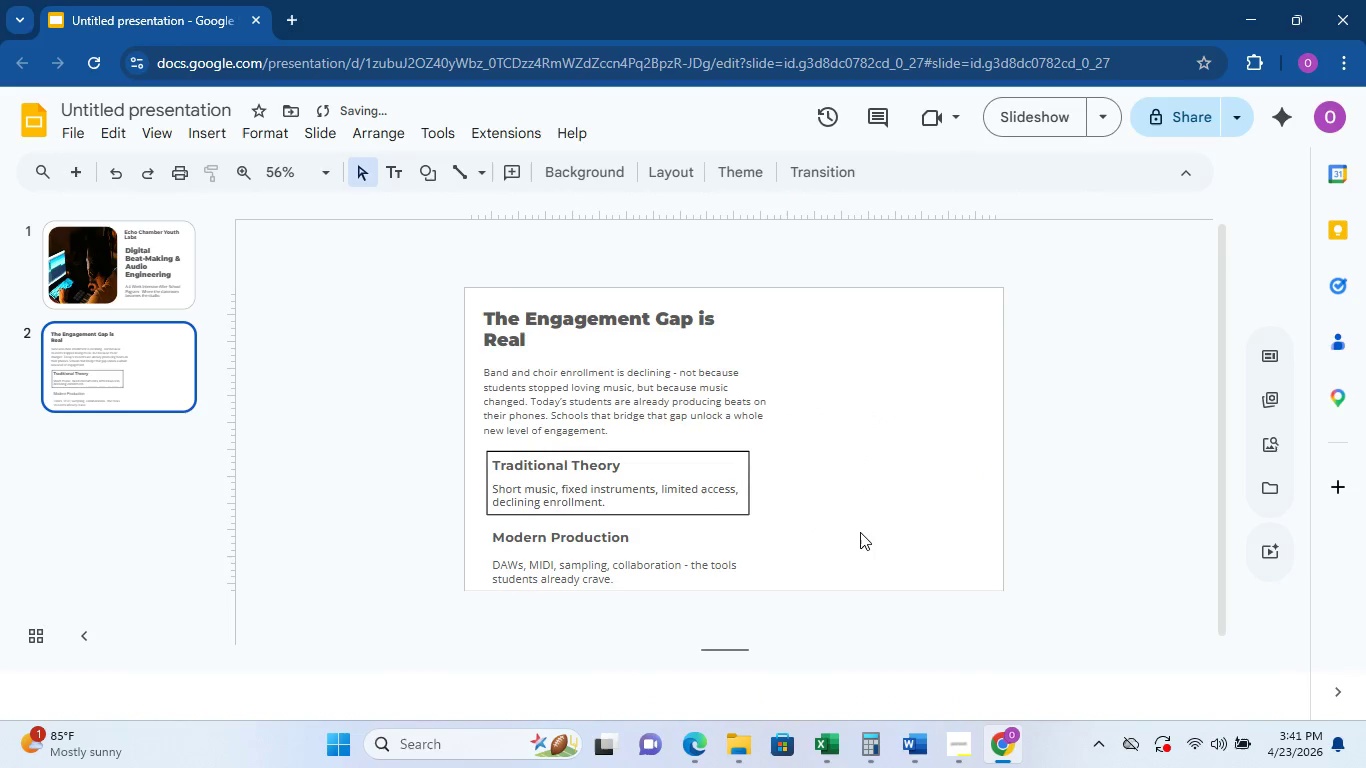 
left_click([710, 569])
 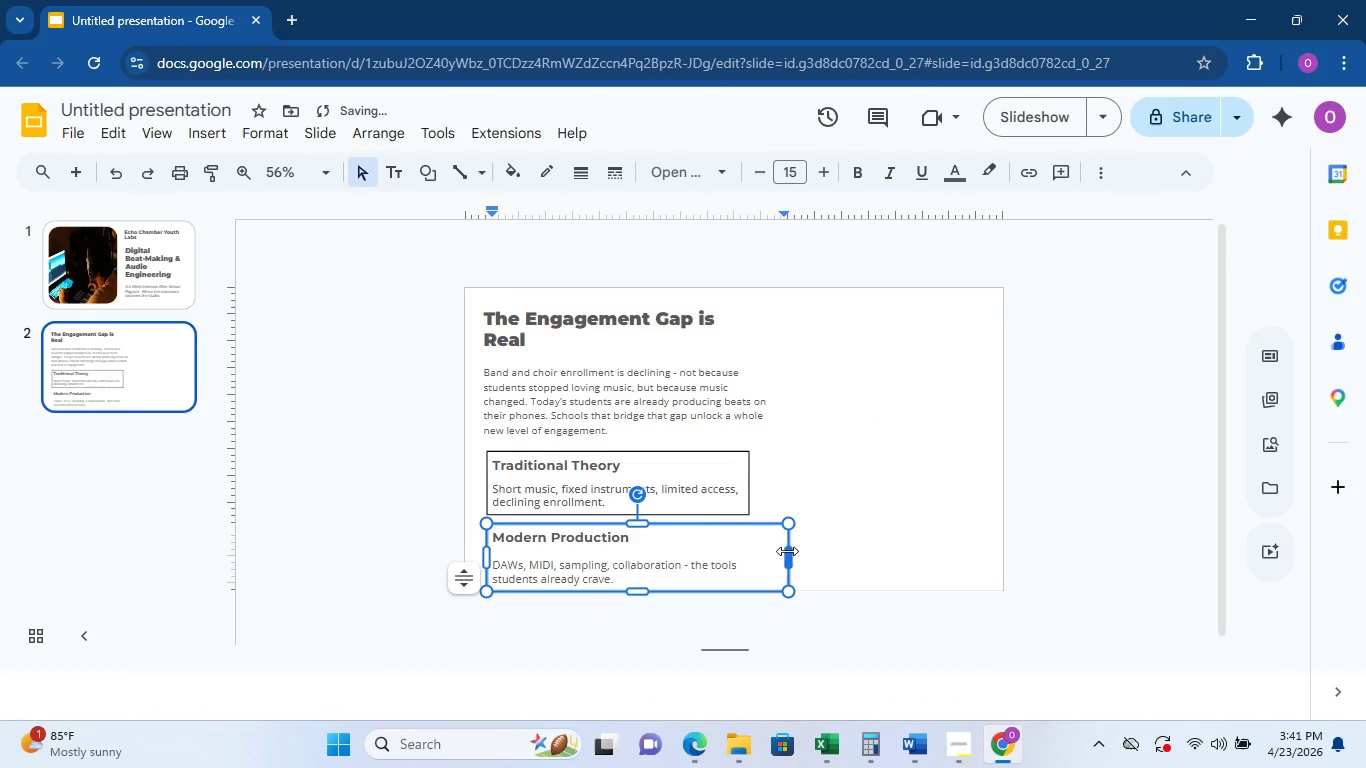 
left_click_drag(start_coordinate=[788, 552], to_coordinate=[752, 549])
 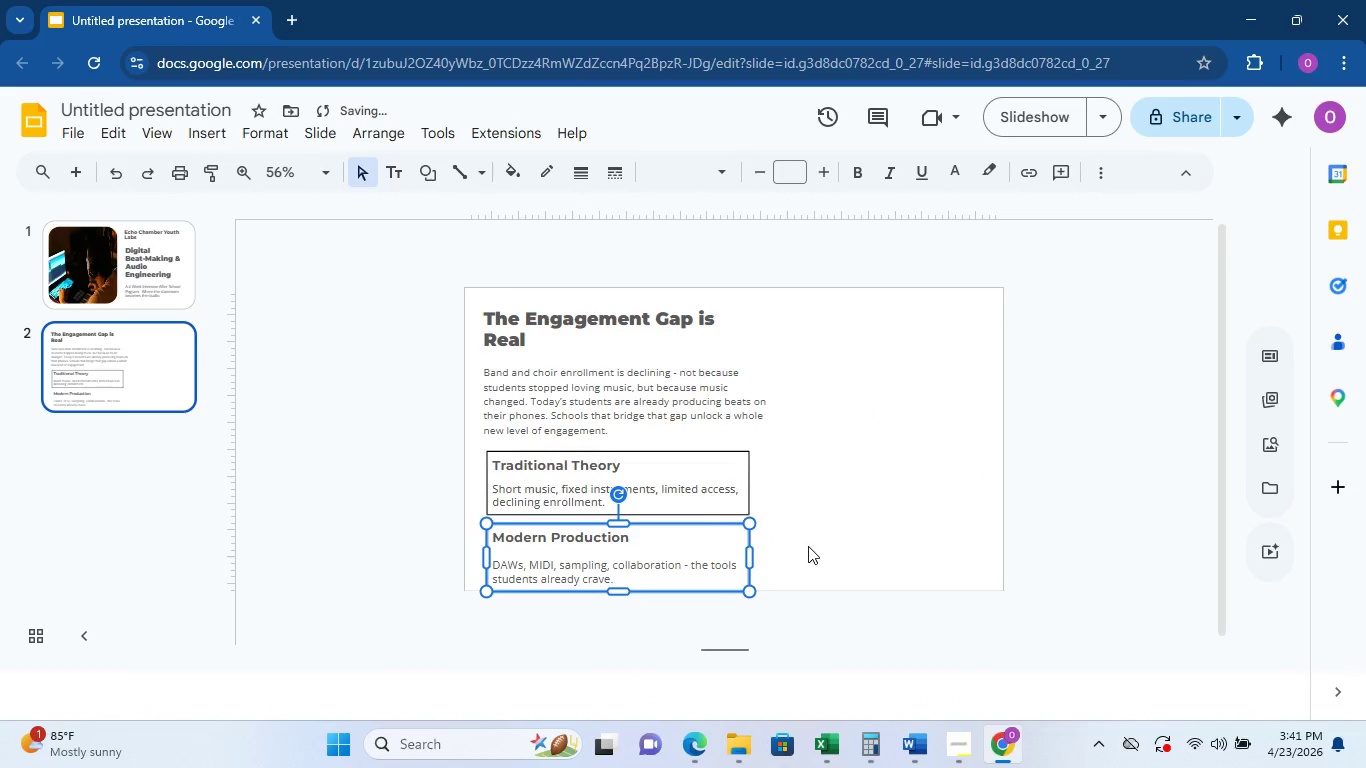 
key(ArrowUp)
 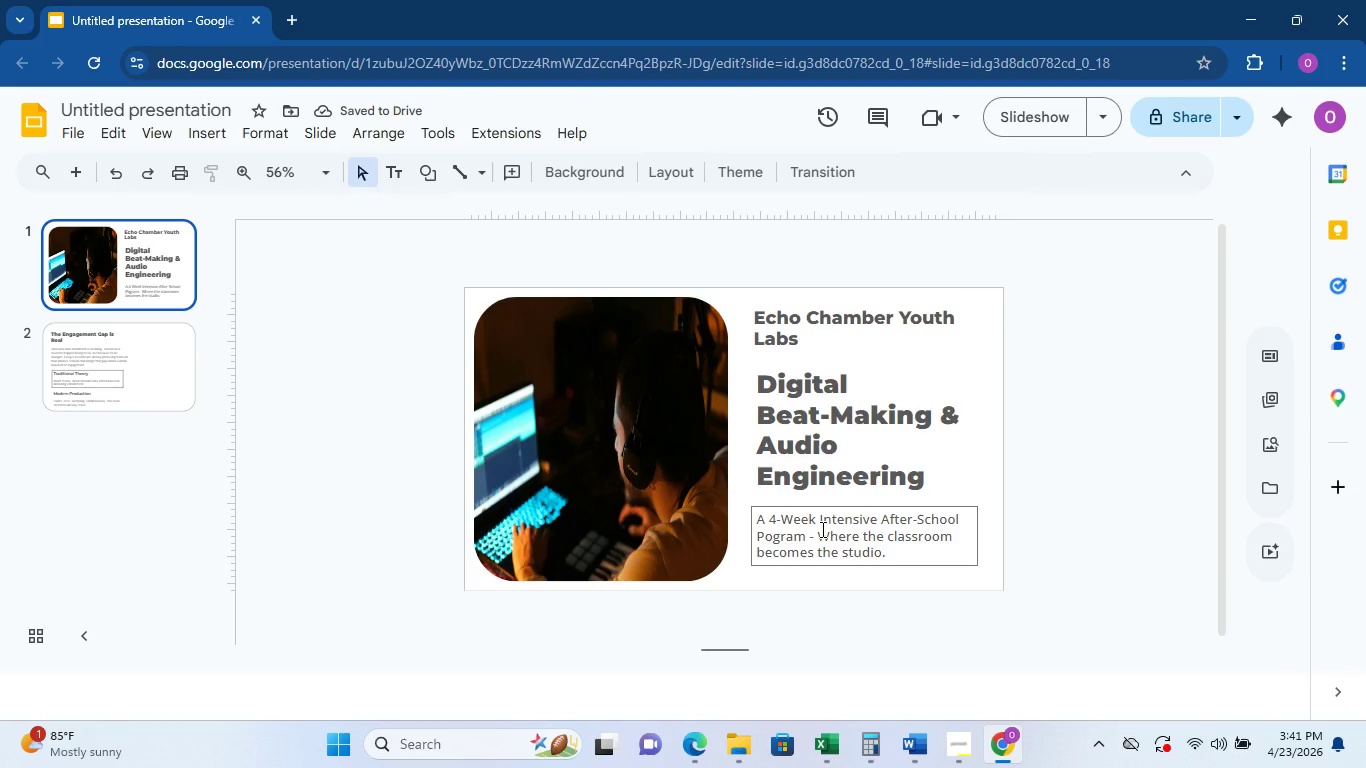 
key(ArrowDown)
 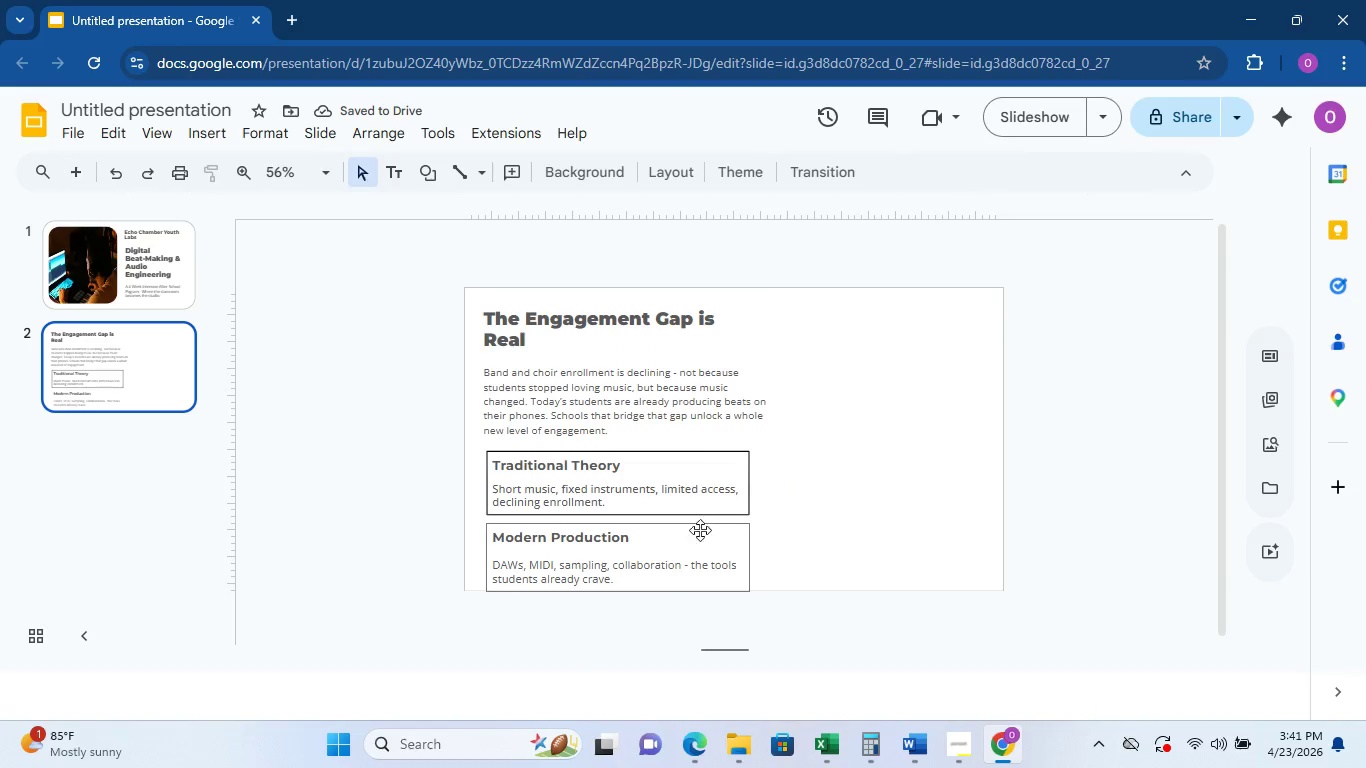 
left_click([699, 533])
 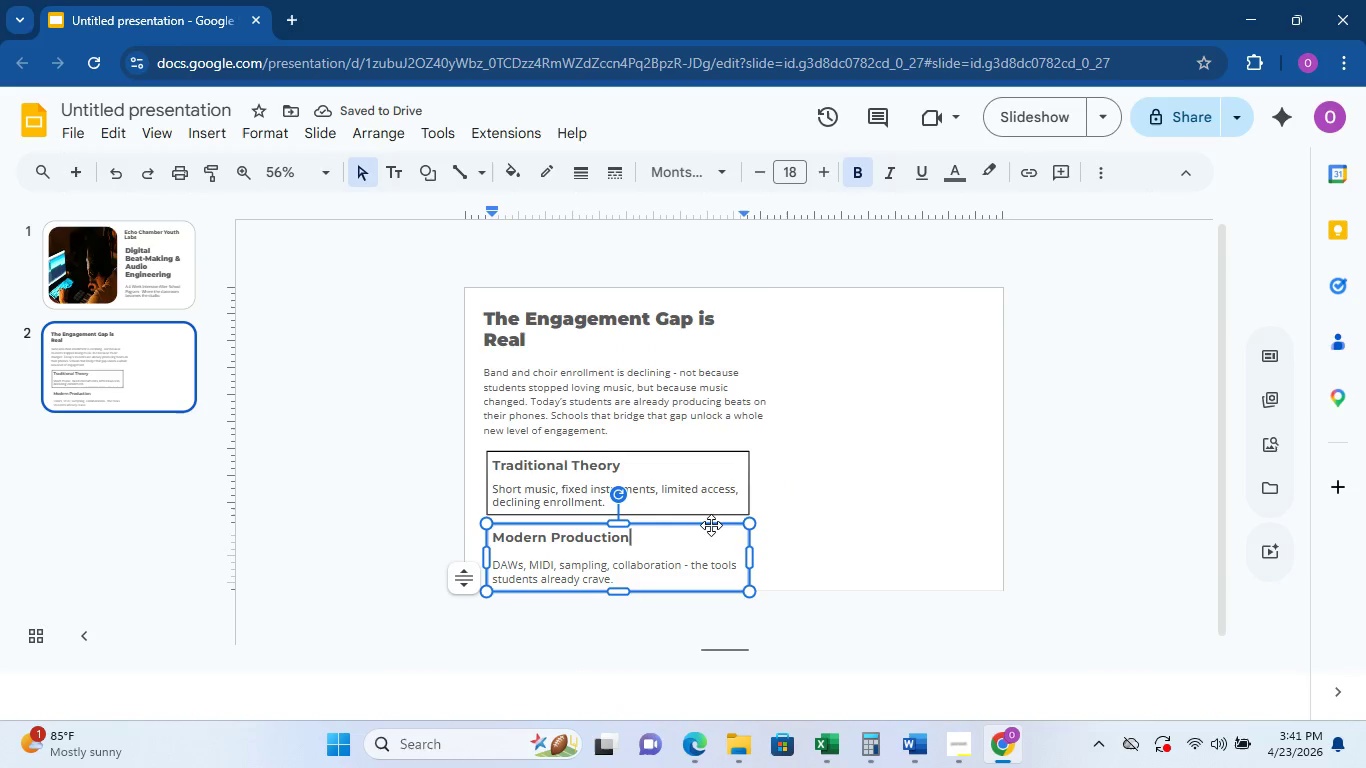 
key(ArrowUp)
 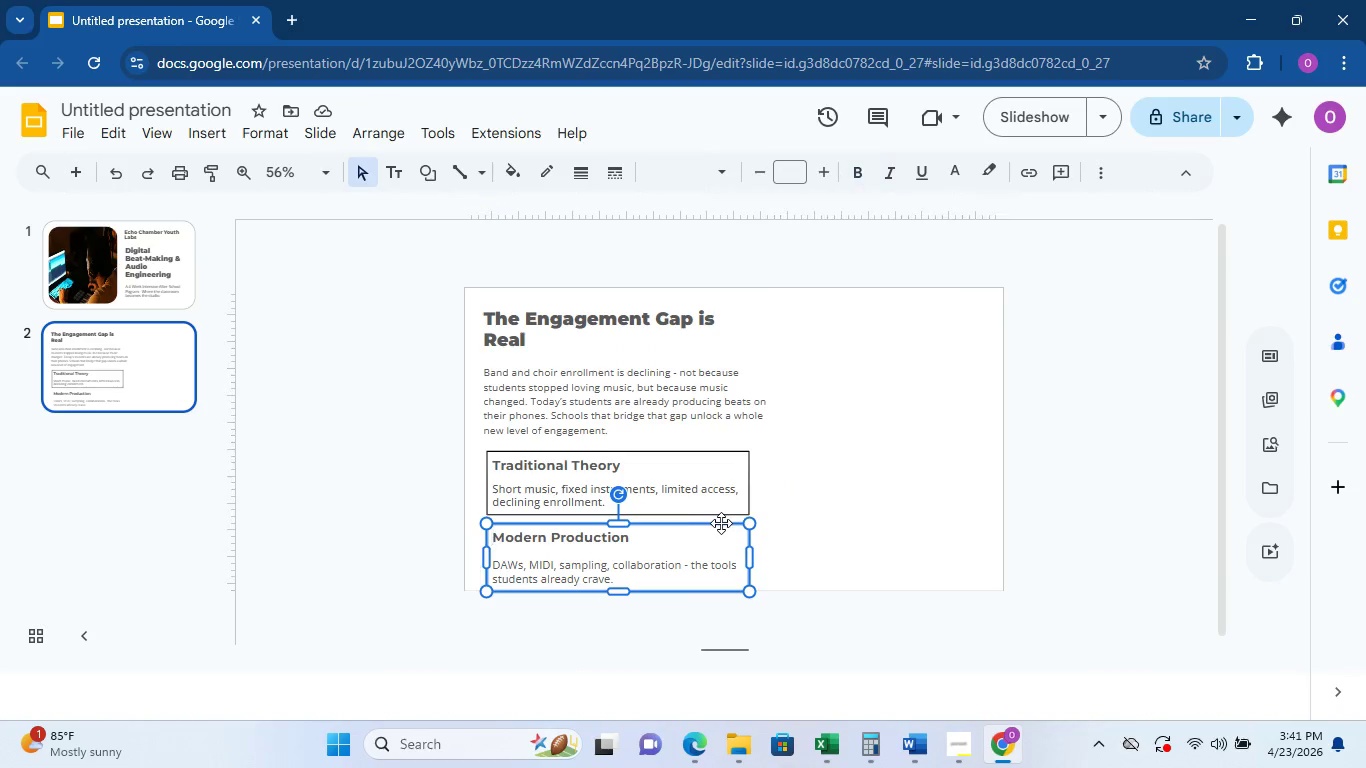 
left_click([721, 523])
 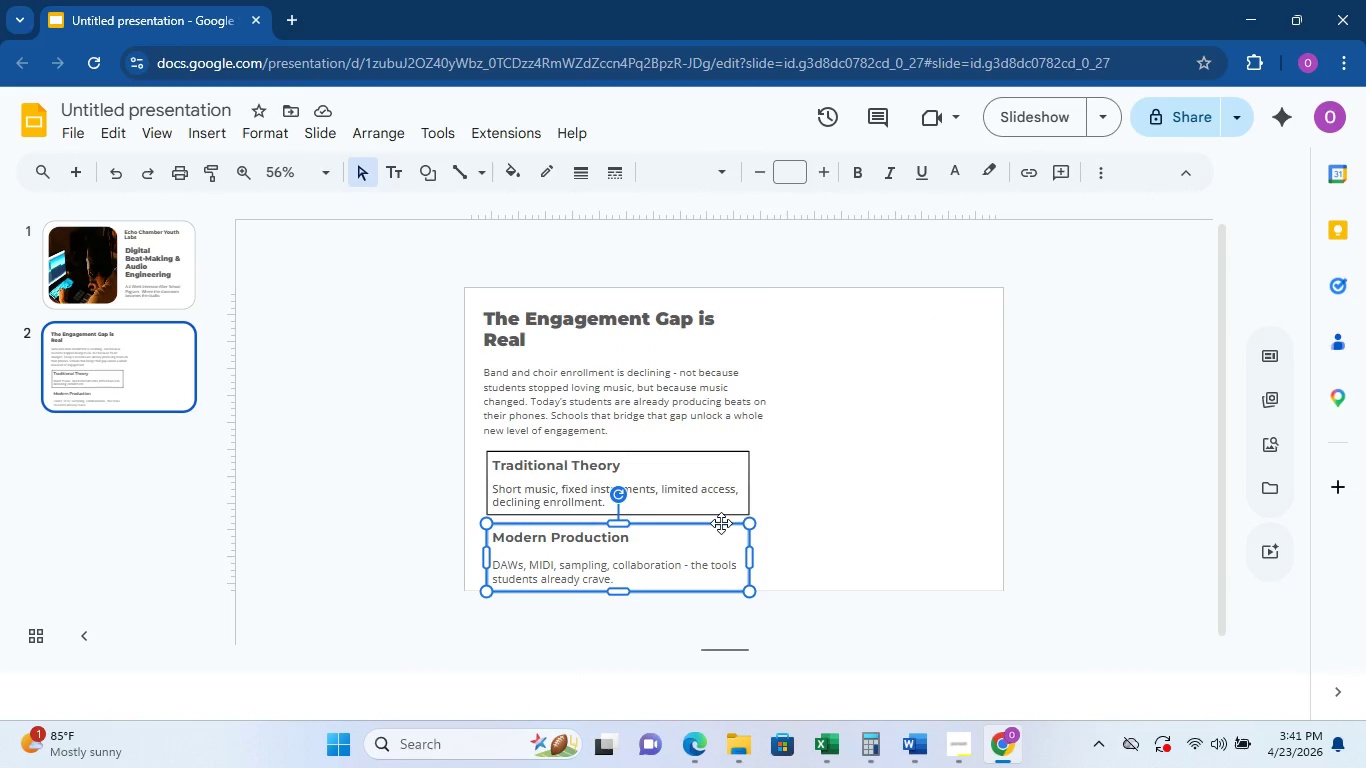 
key(ArrowUp)
 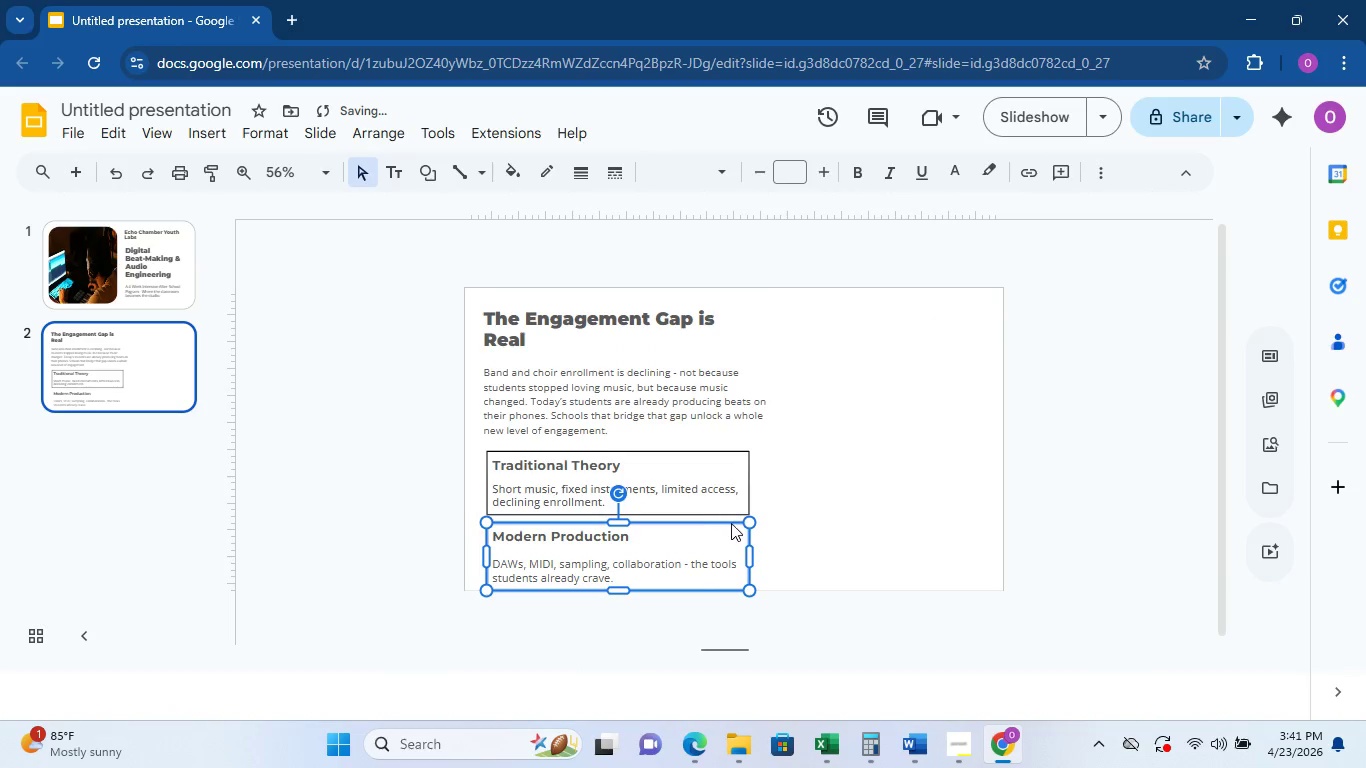 
key(ArrowUp)
 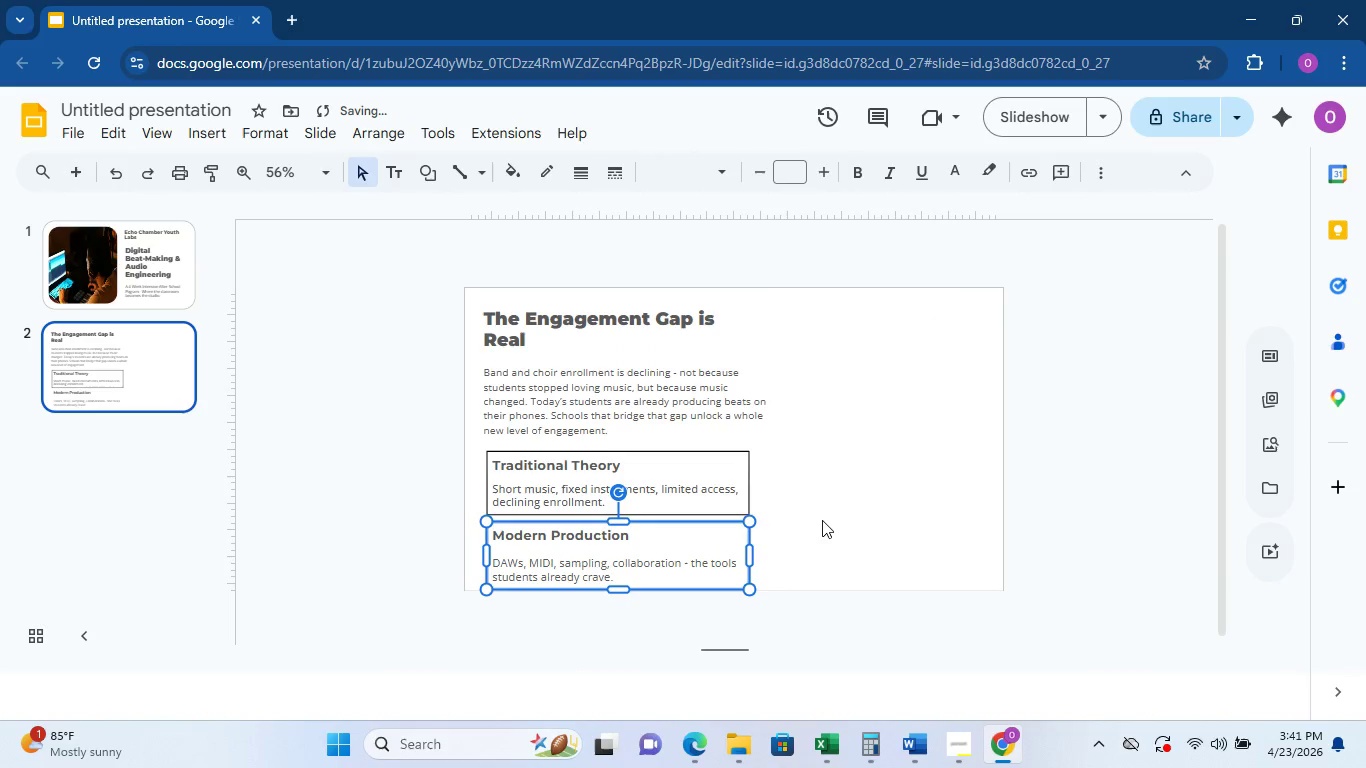 
key(ArrowUp)
 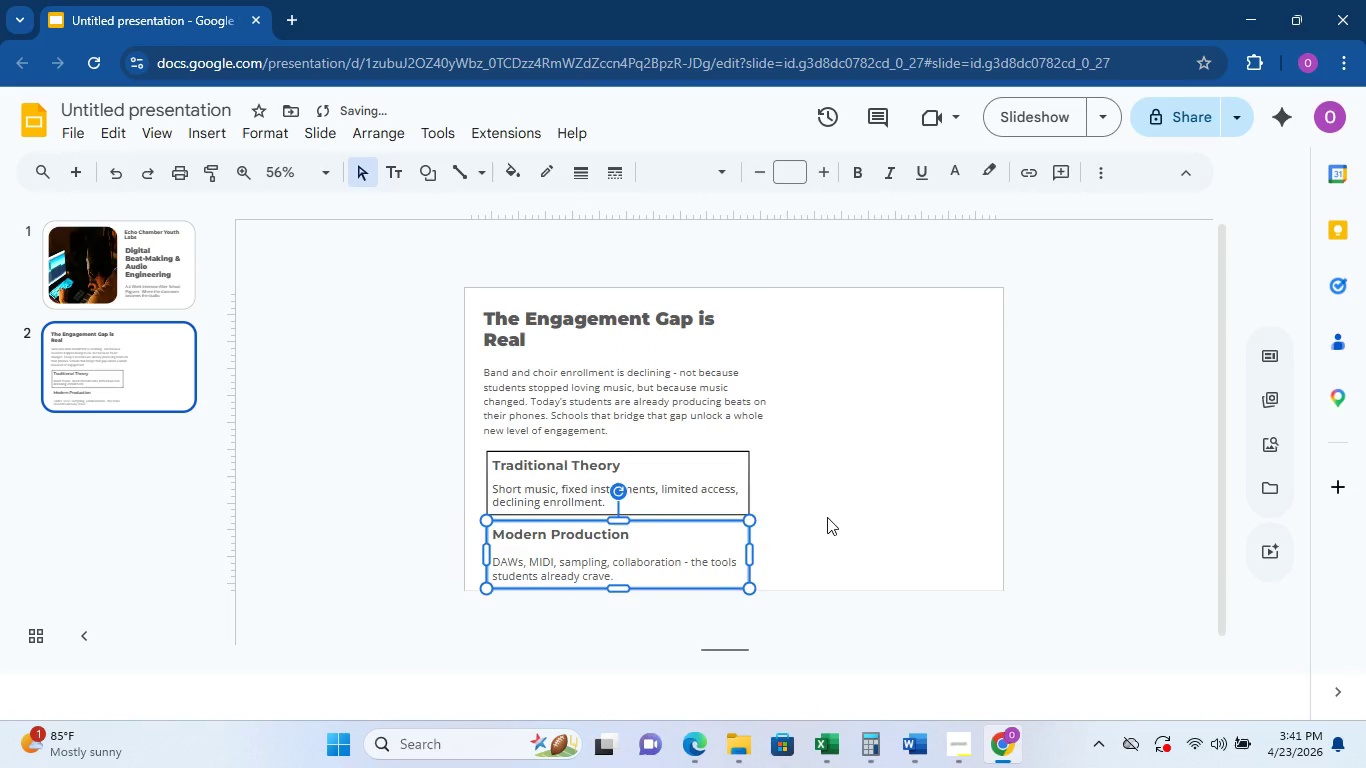 
left_click([827, 517])
 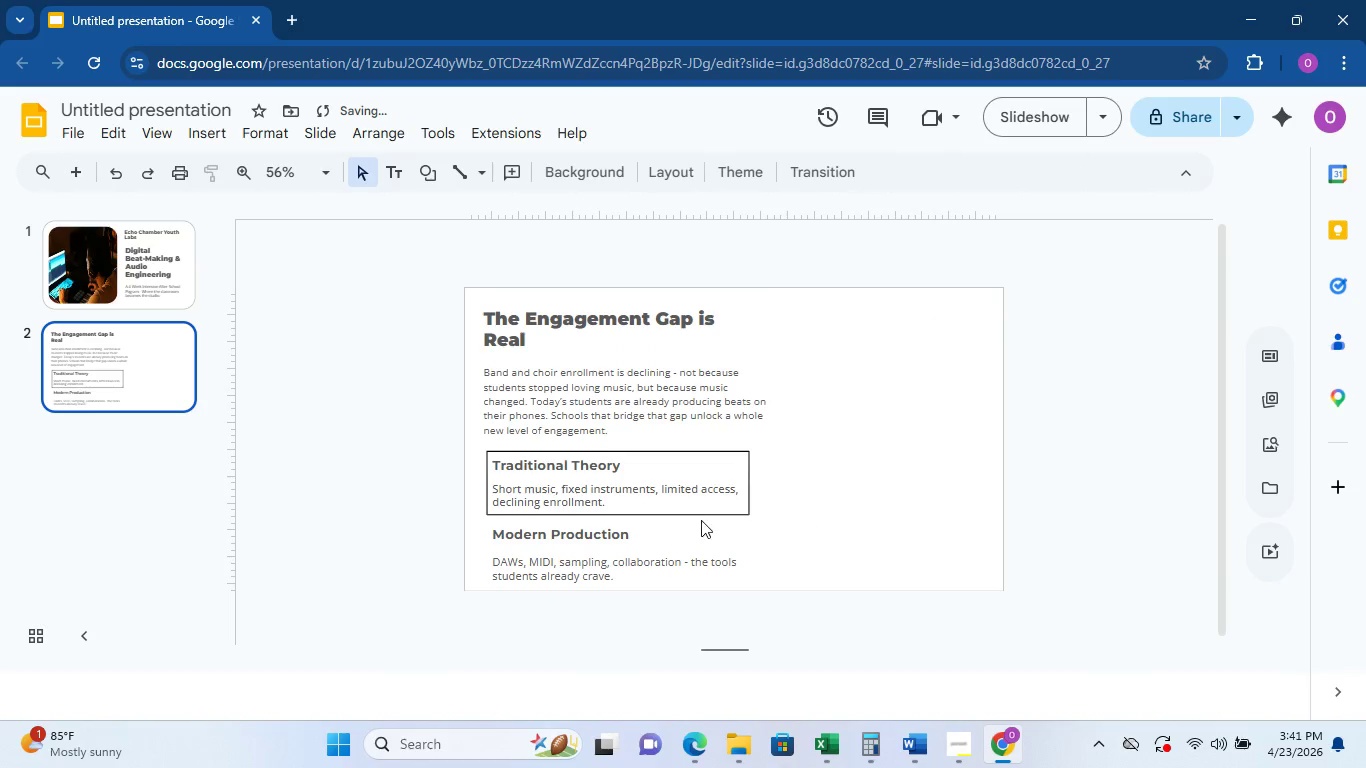 
left_click([698, 520])
 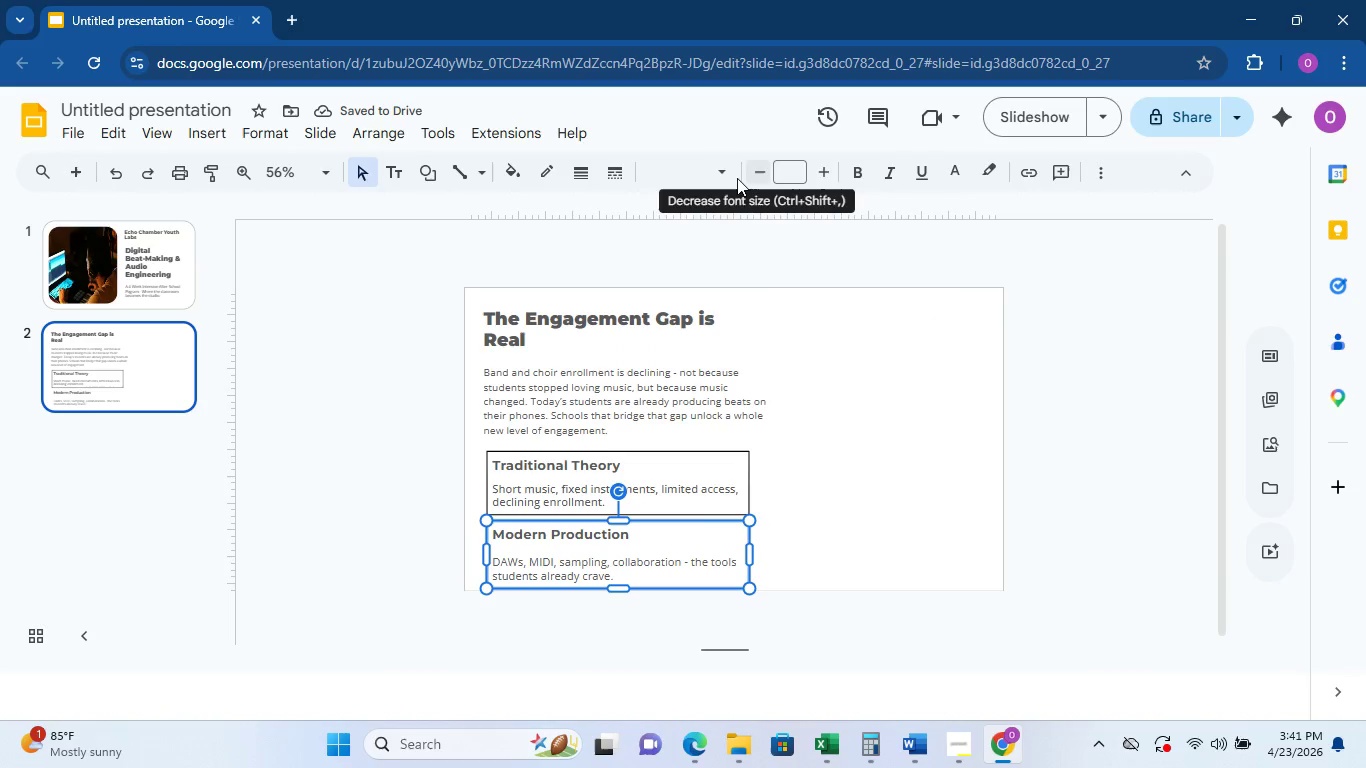 
left_click([591, 171])
 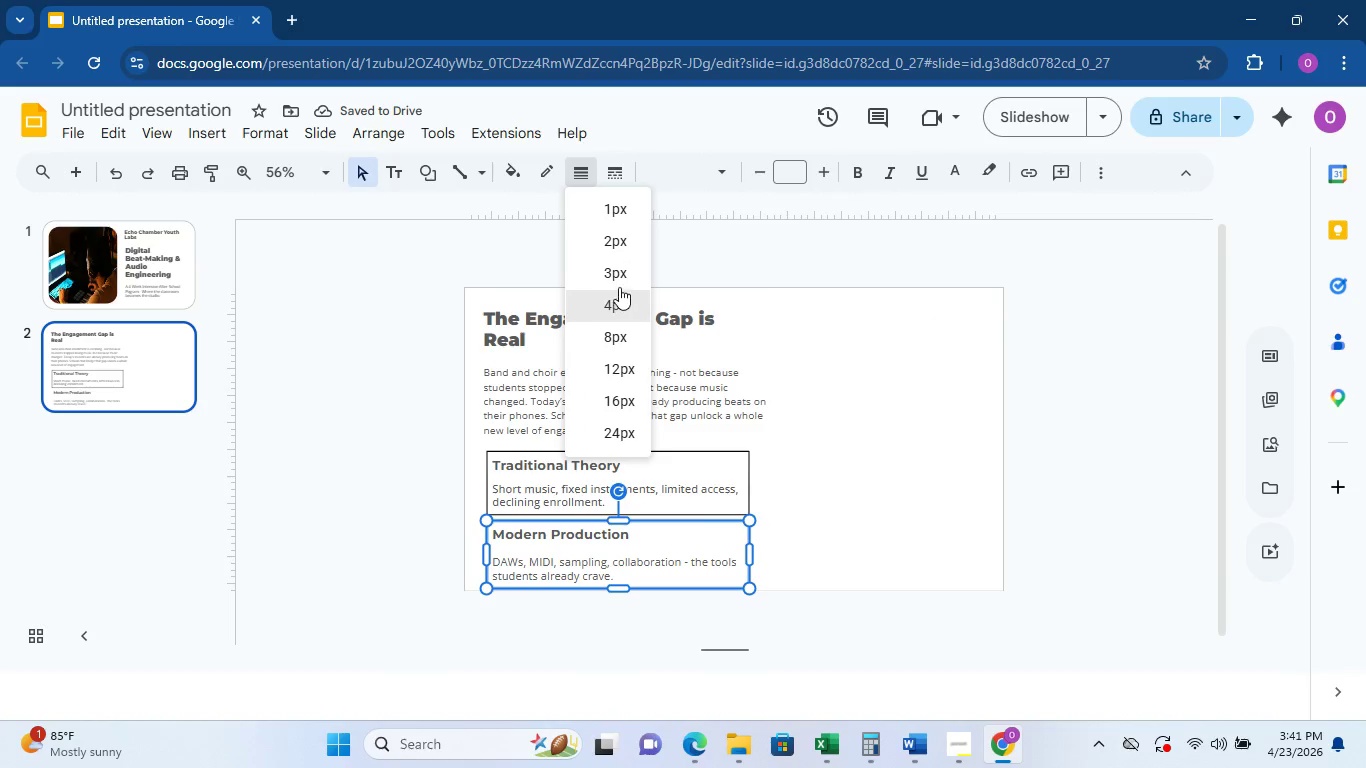 
left_click([619, 272])
 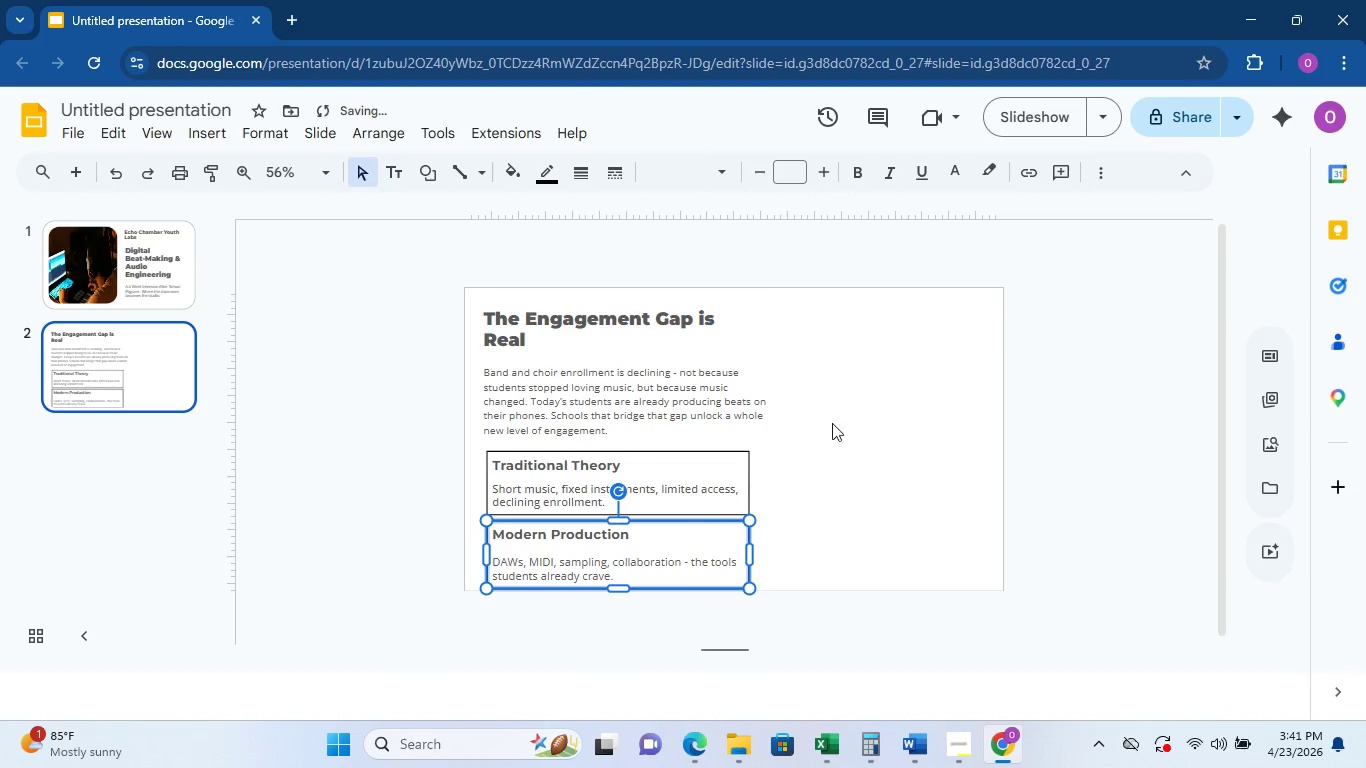 
left_click([836, 449])
 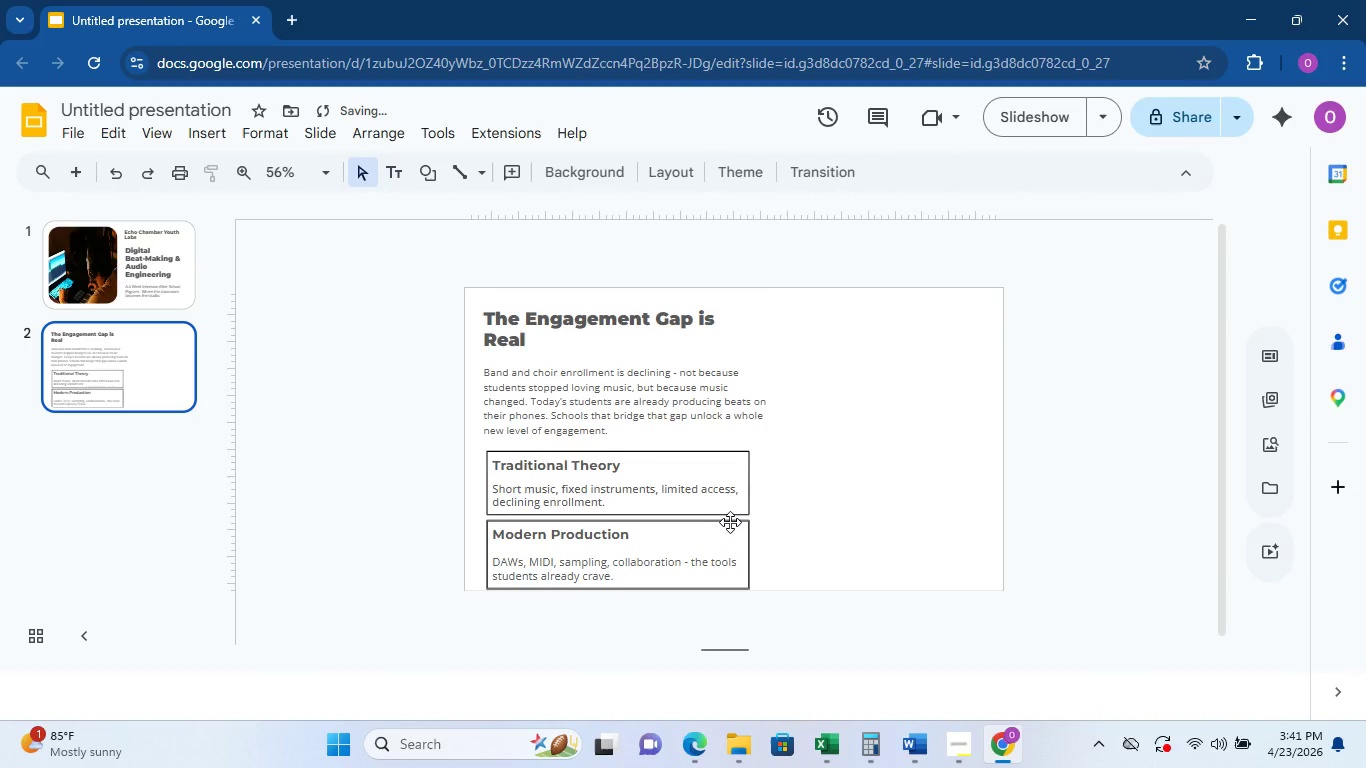 
left_click([730, 522])
 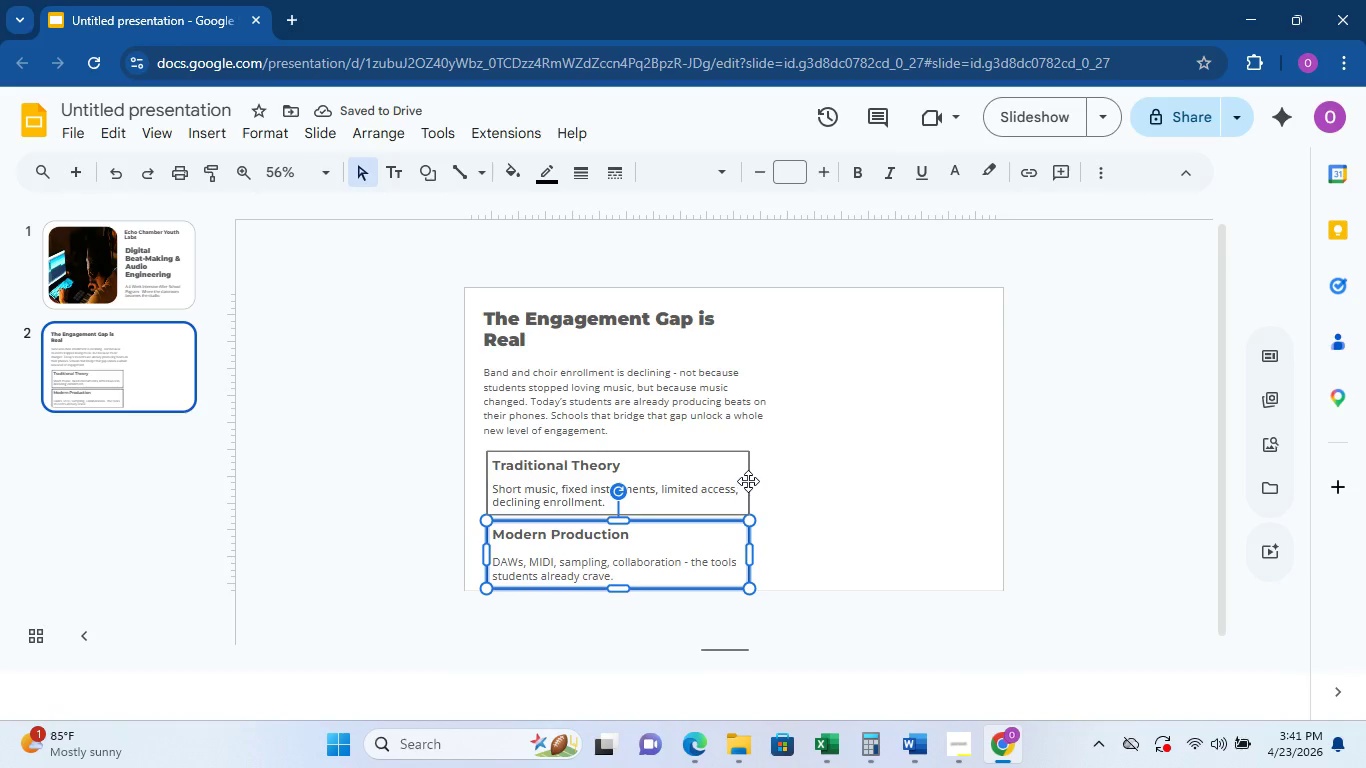 
left_click([748, 480])
 